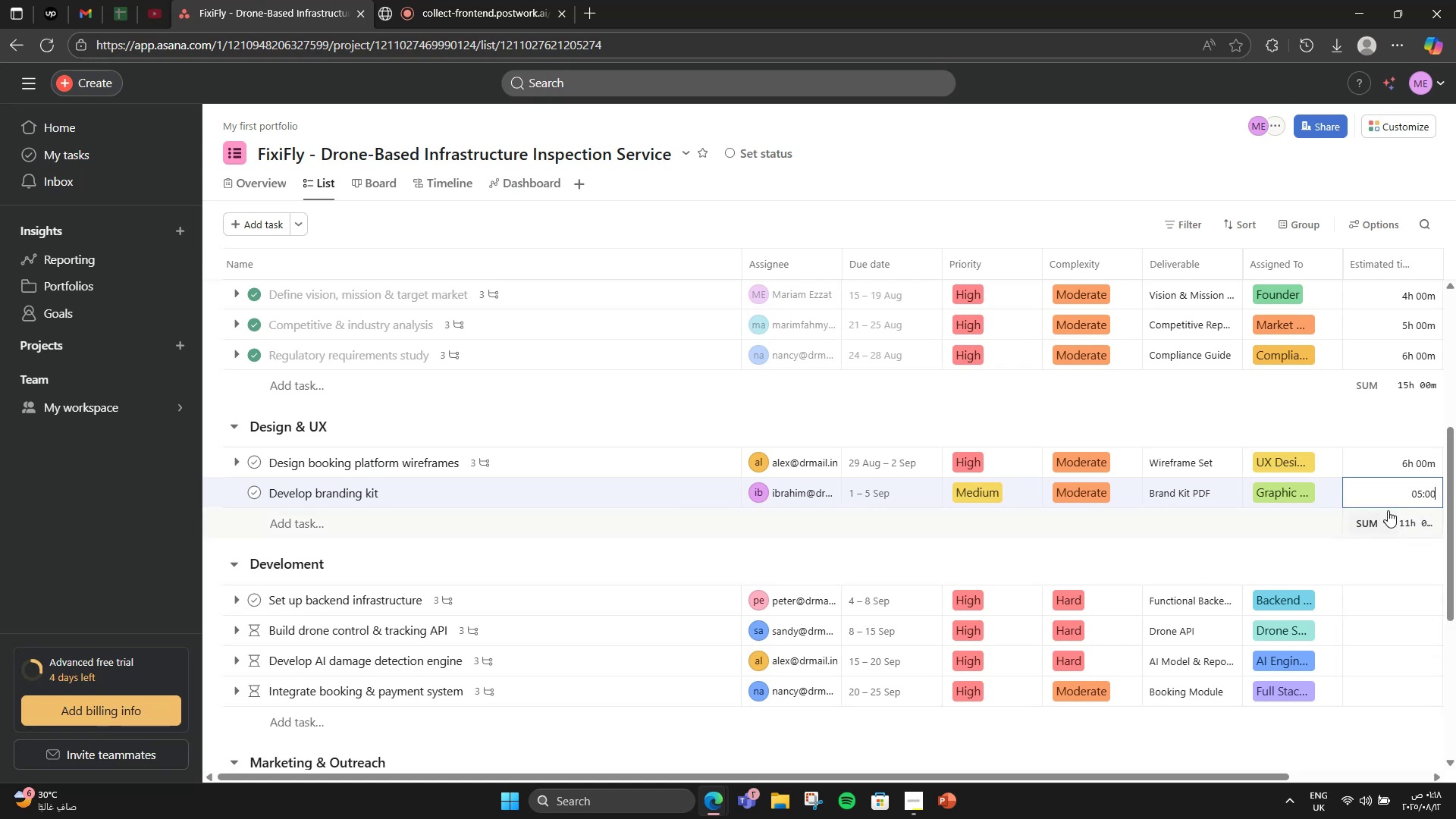 
scroll: coordinate [1414, 484], scroll_direction: down, amount: 2.0
 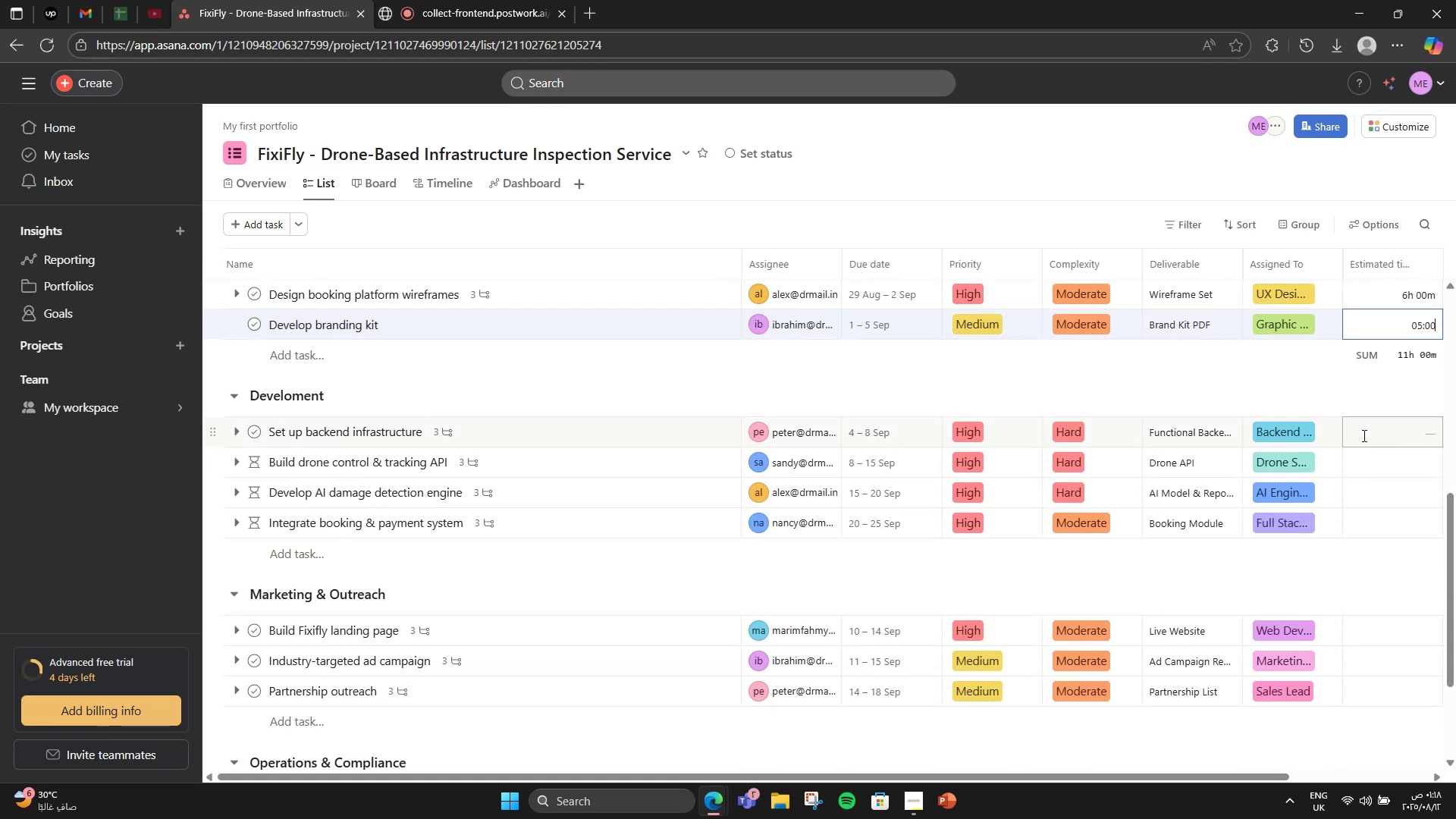 
left_click([1363, 435])
 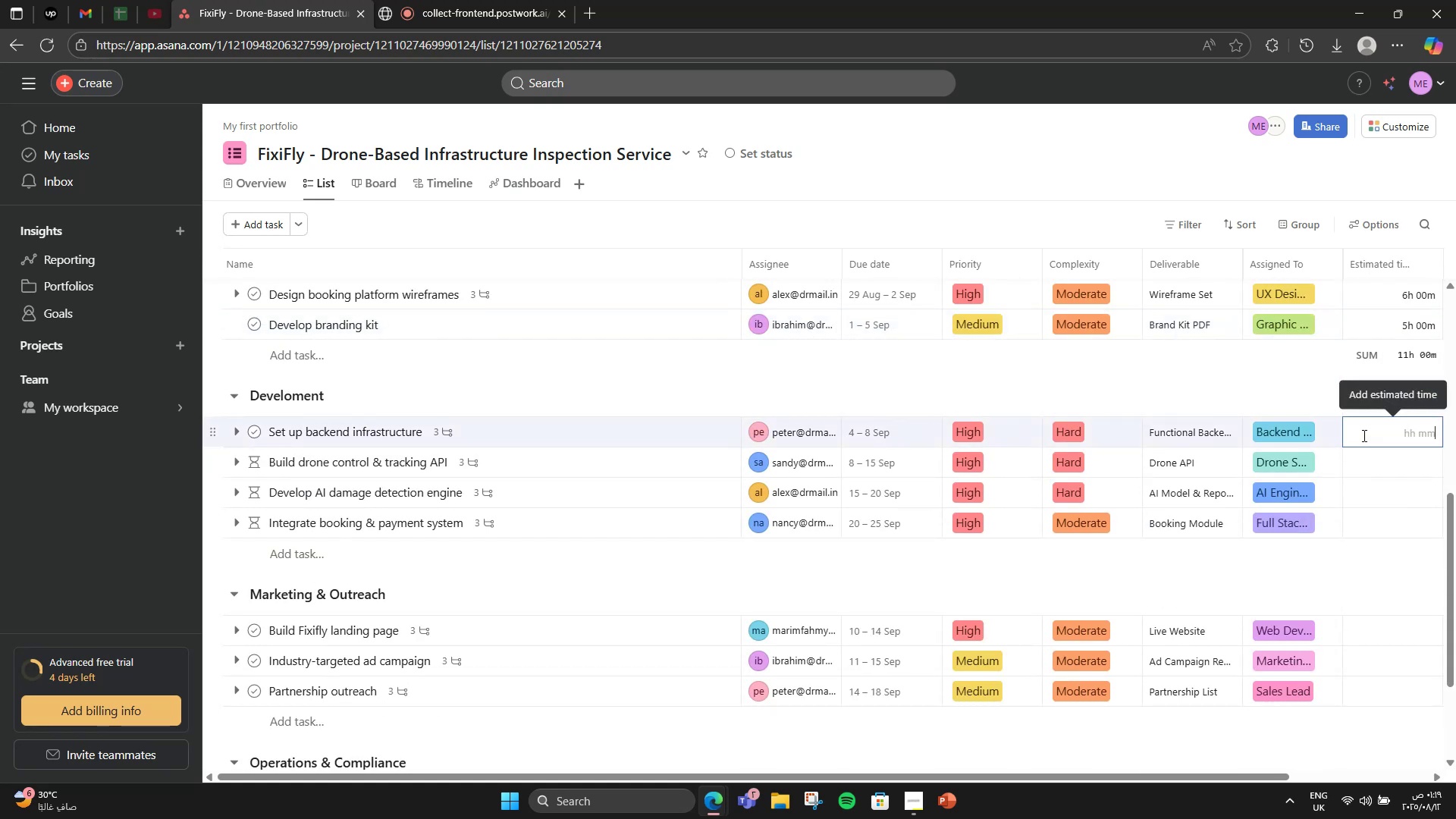 
wait(7.64)
 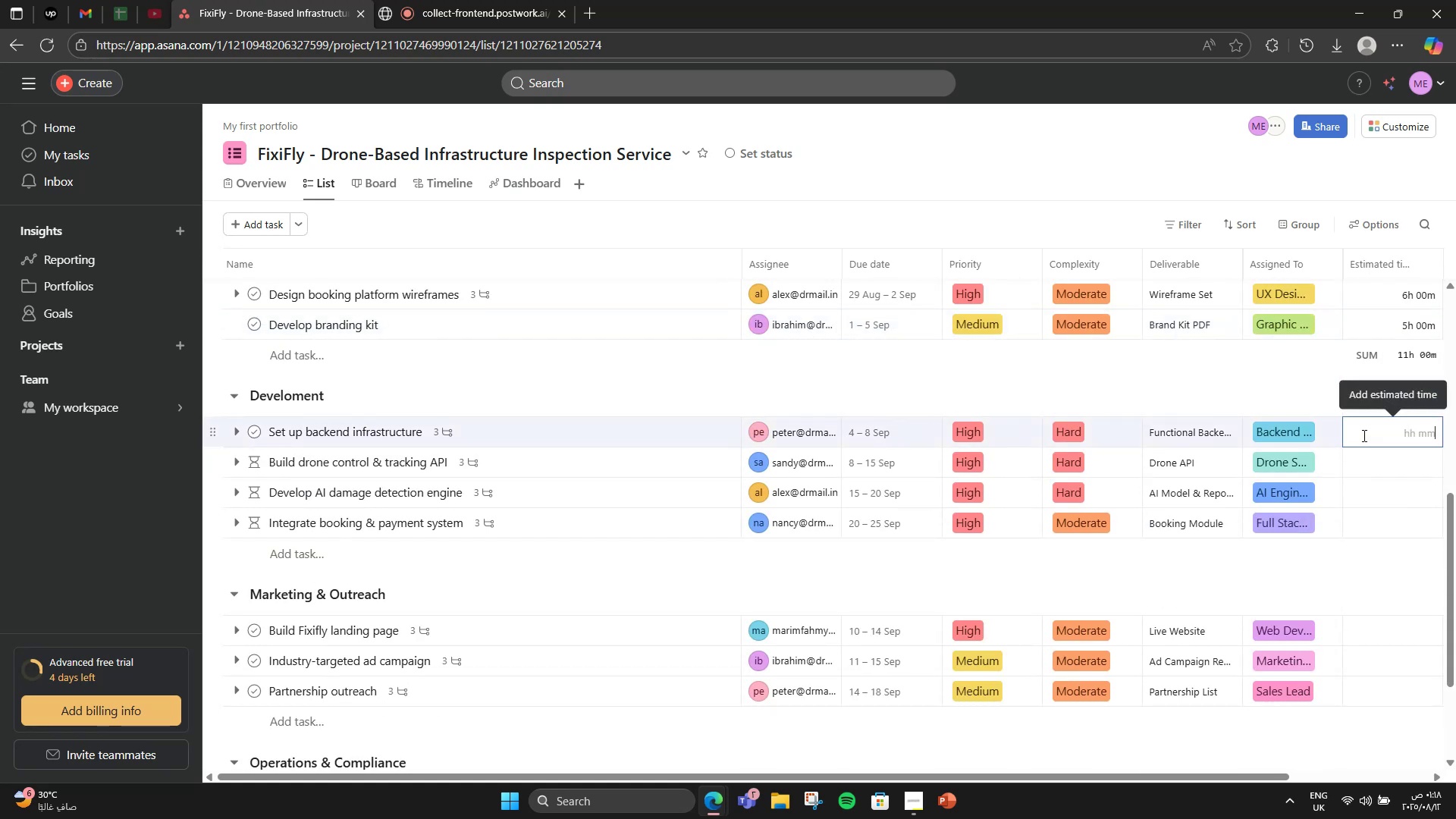 
left_click([1364, 435])
 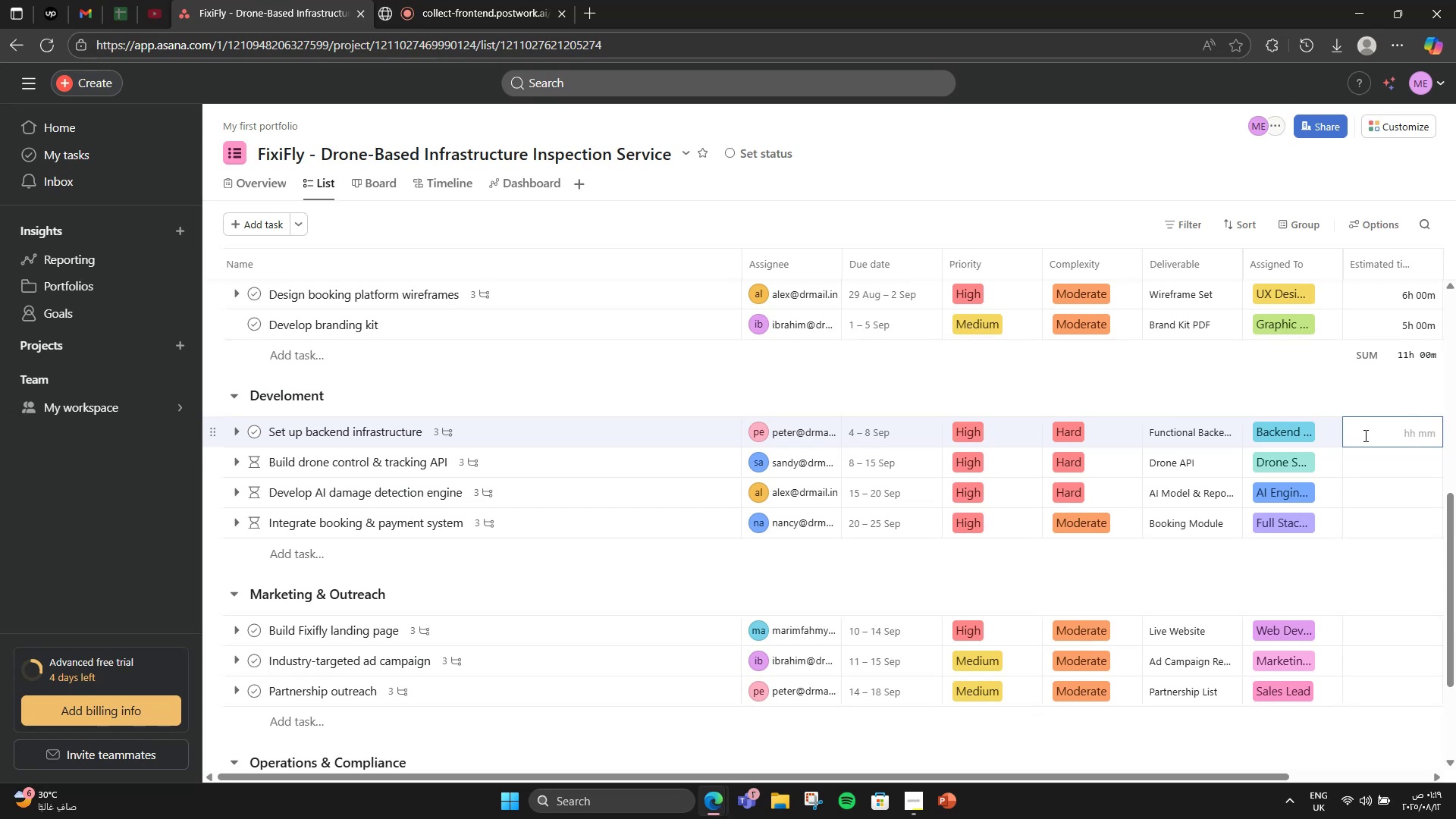 
key(Numpad8)
 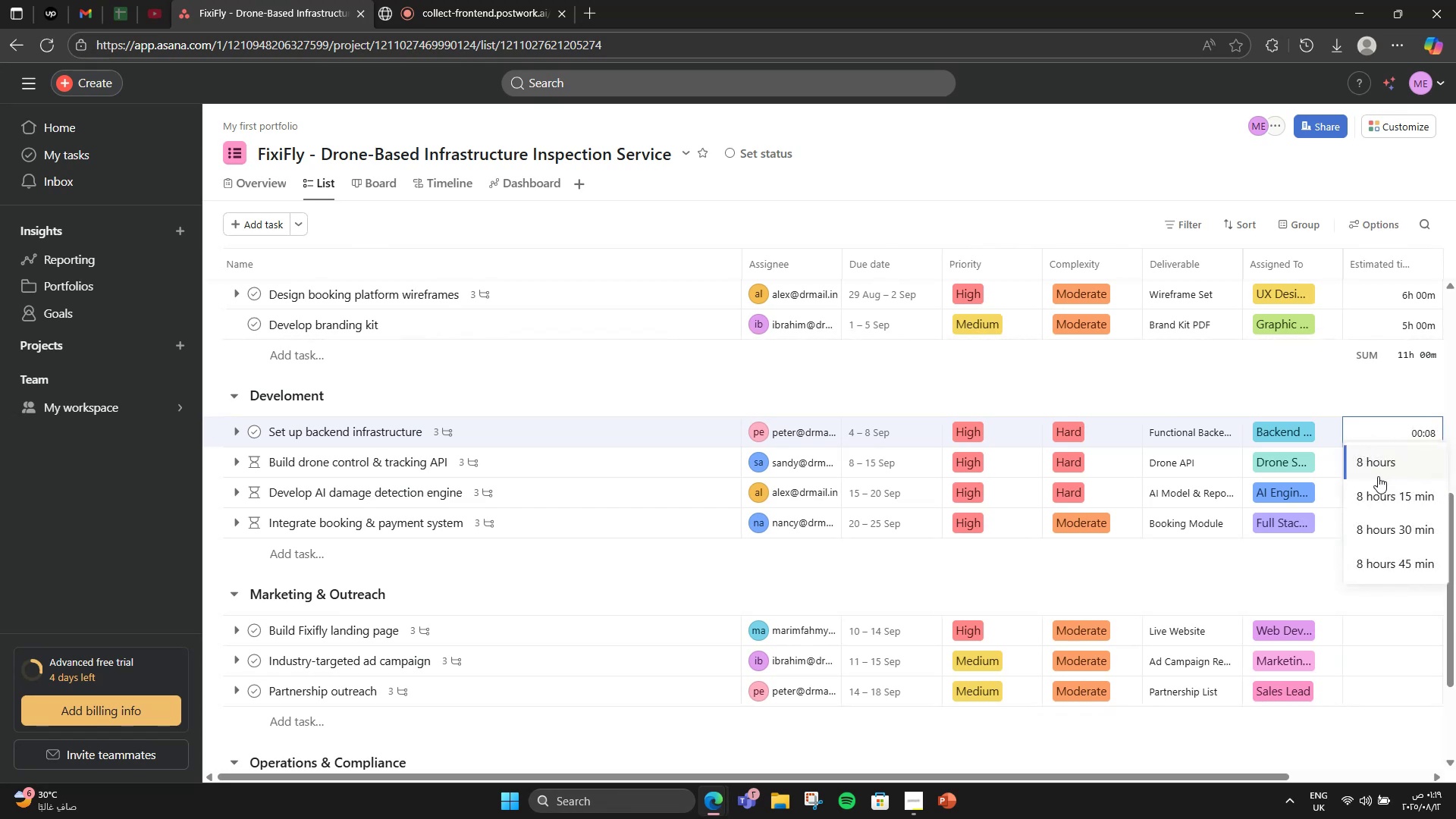 
left_click([1366, 466])
 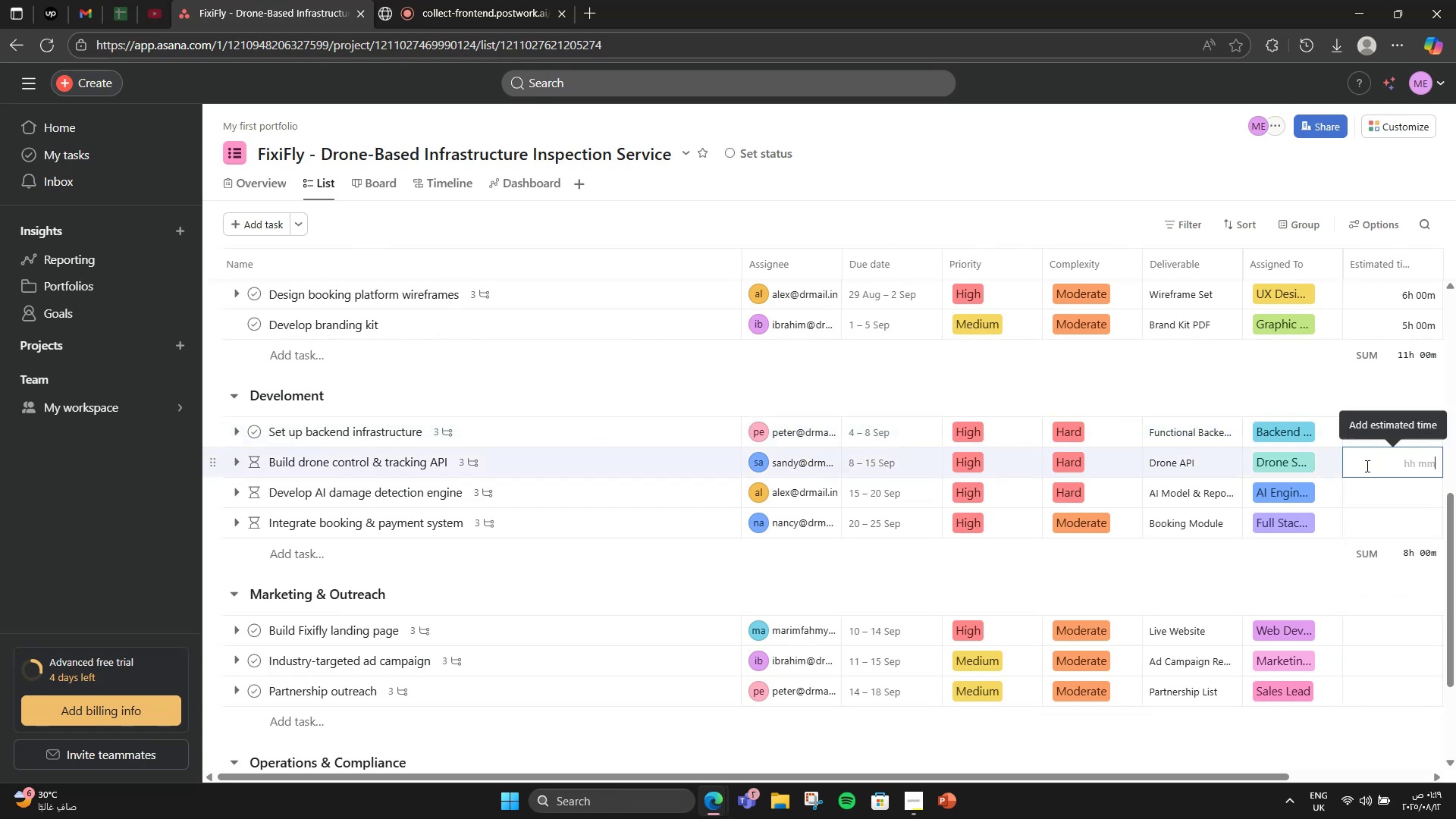 
key(Numpad1)
 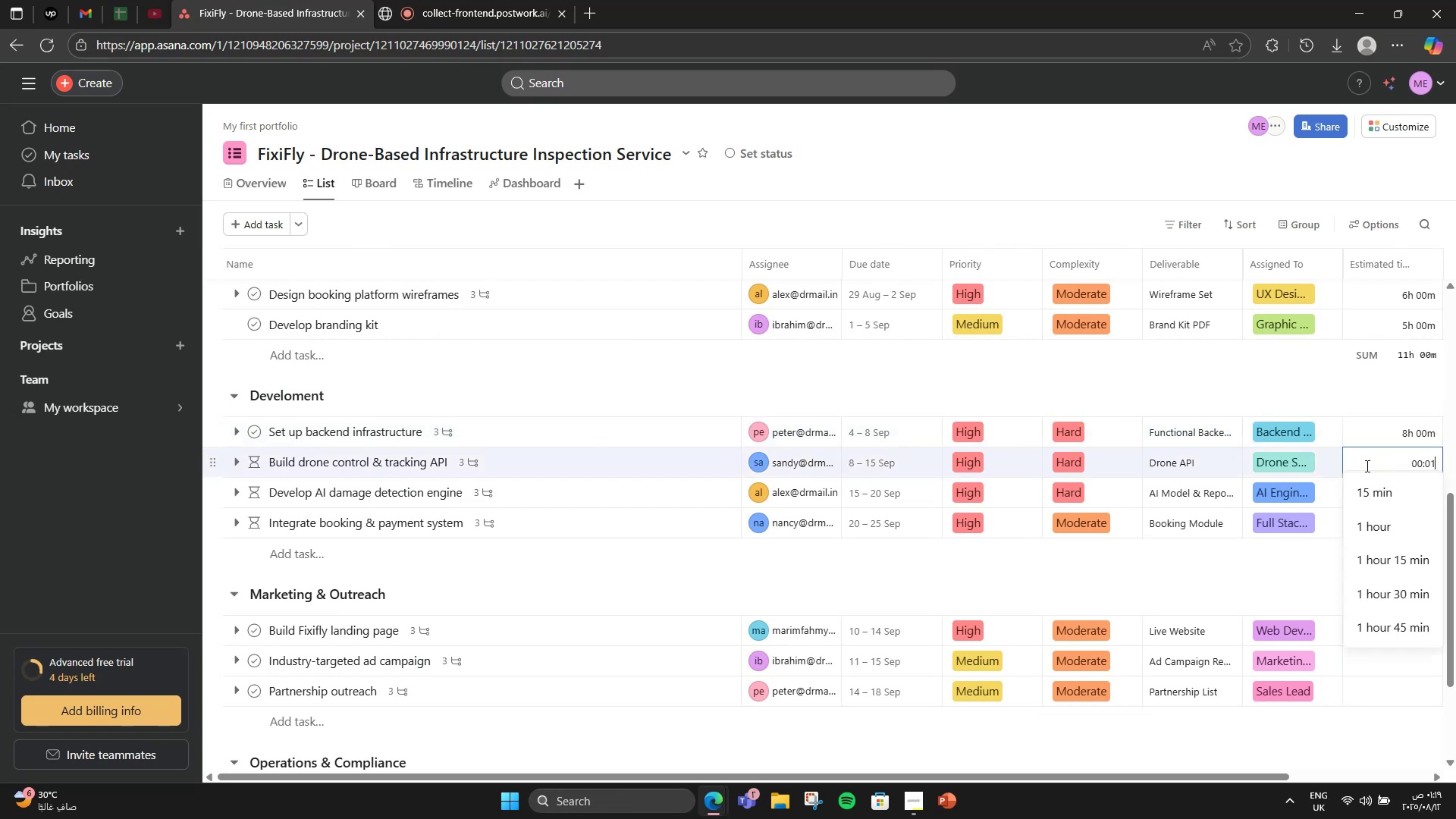 
key(Numpad2)
 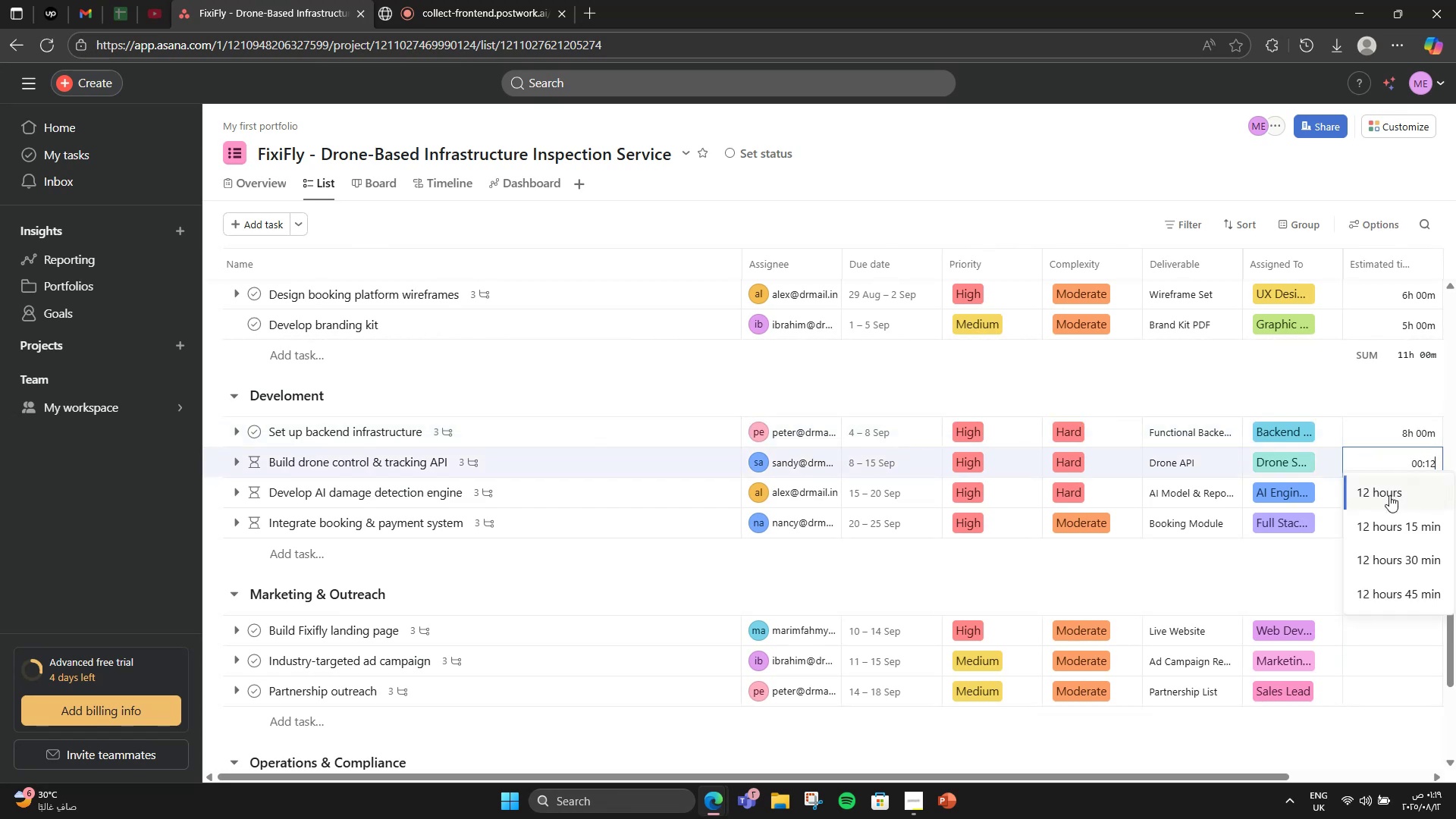 
double_click([1389, 495])
 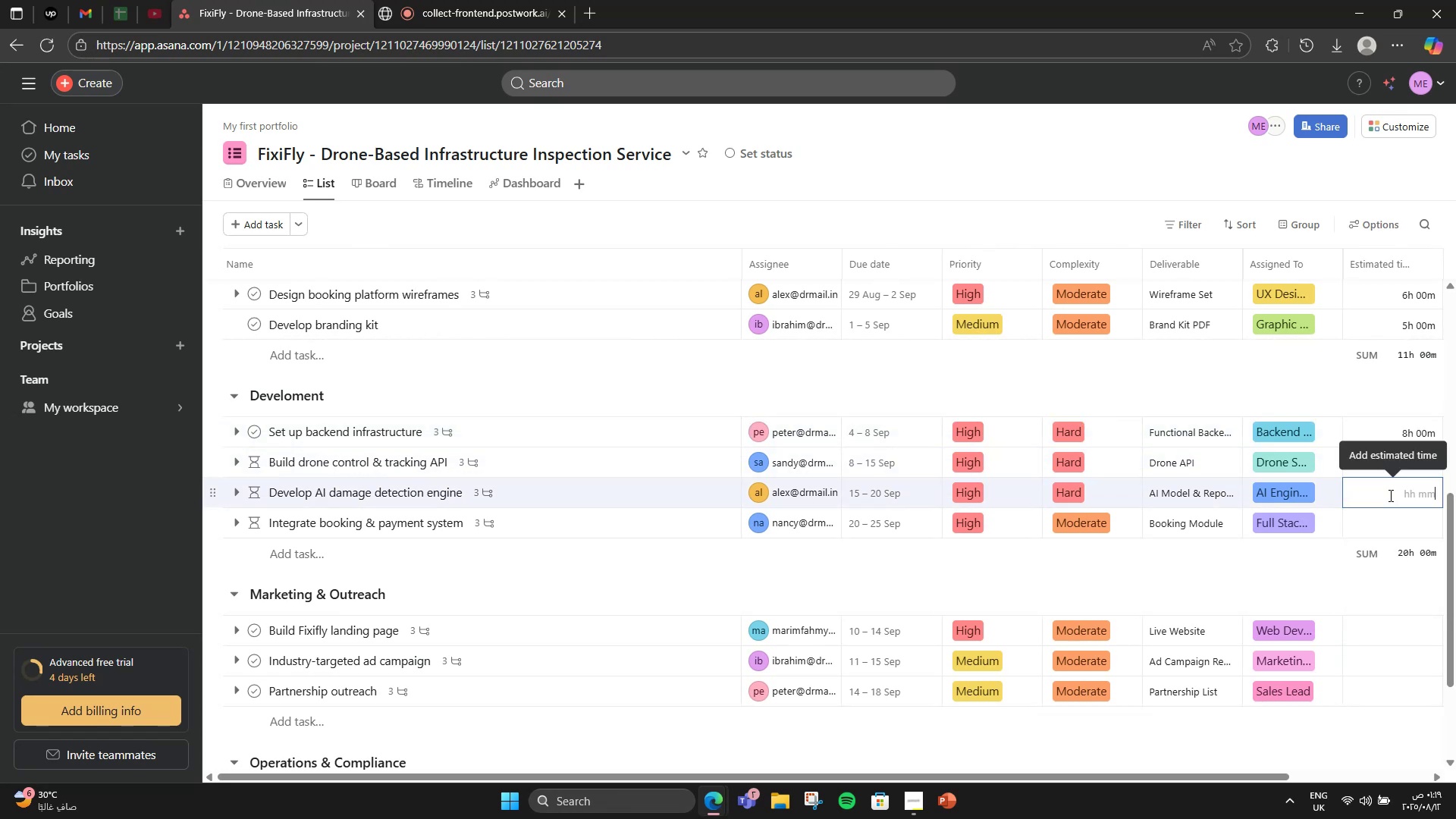 
key(Numpad1)
 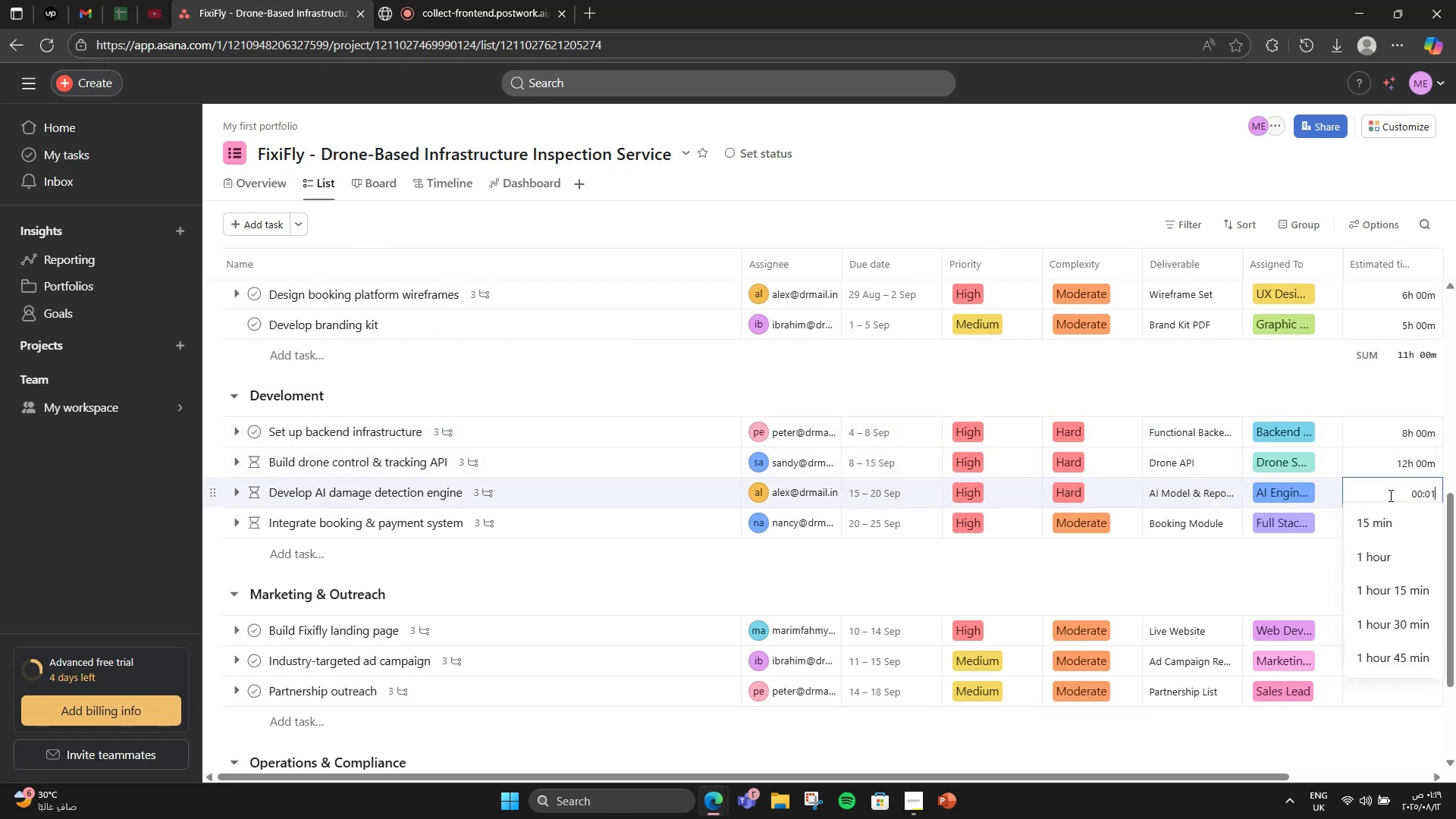 
key(Numpad5)
 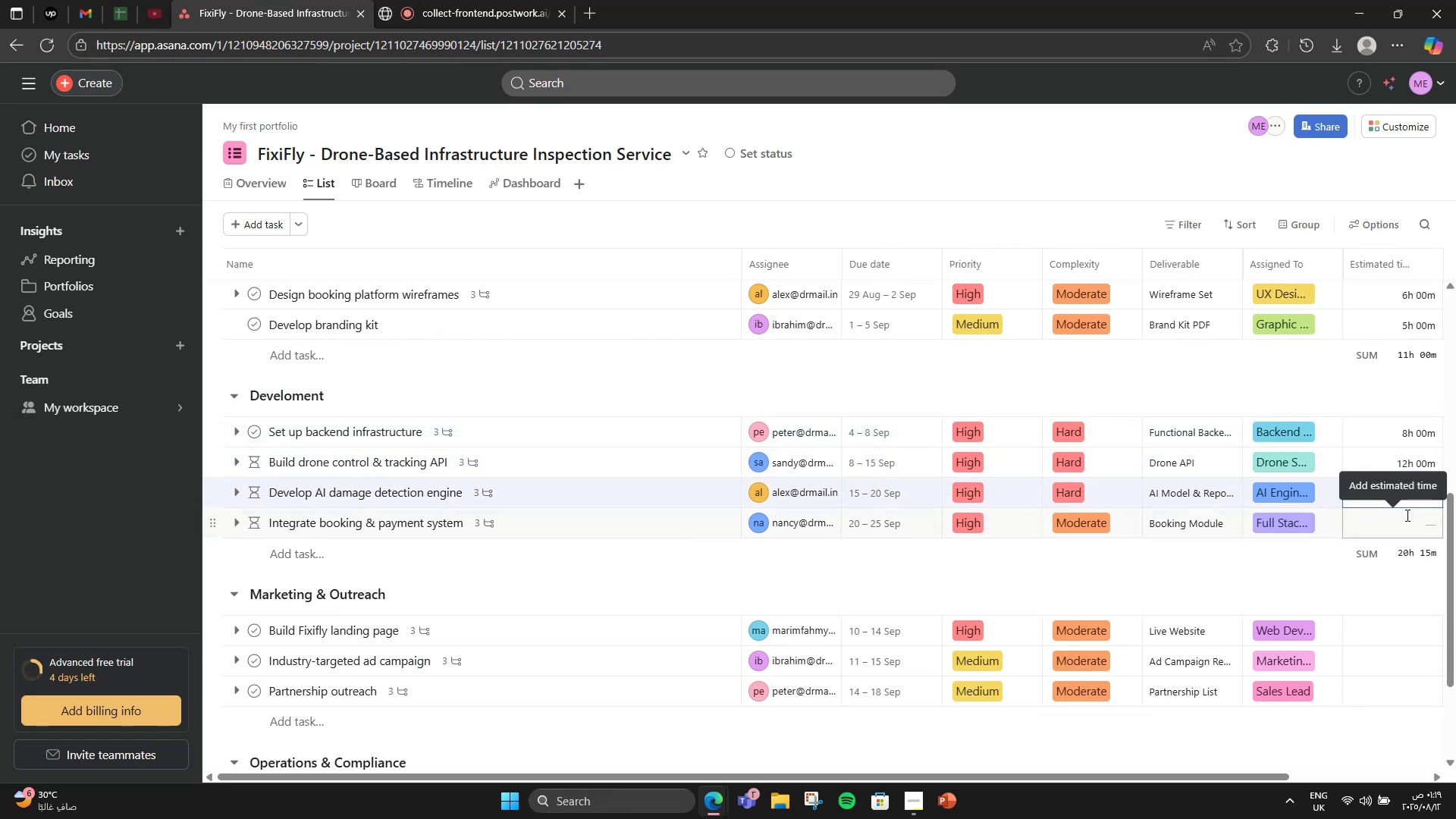 
key(Numpad0)
 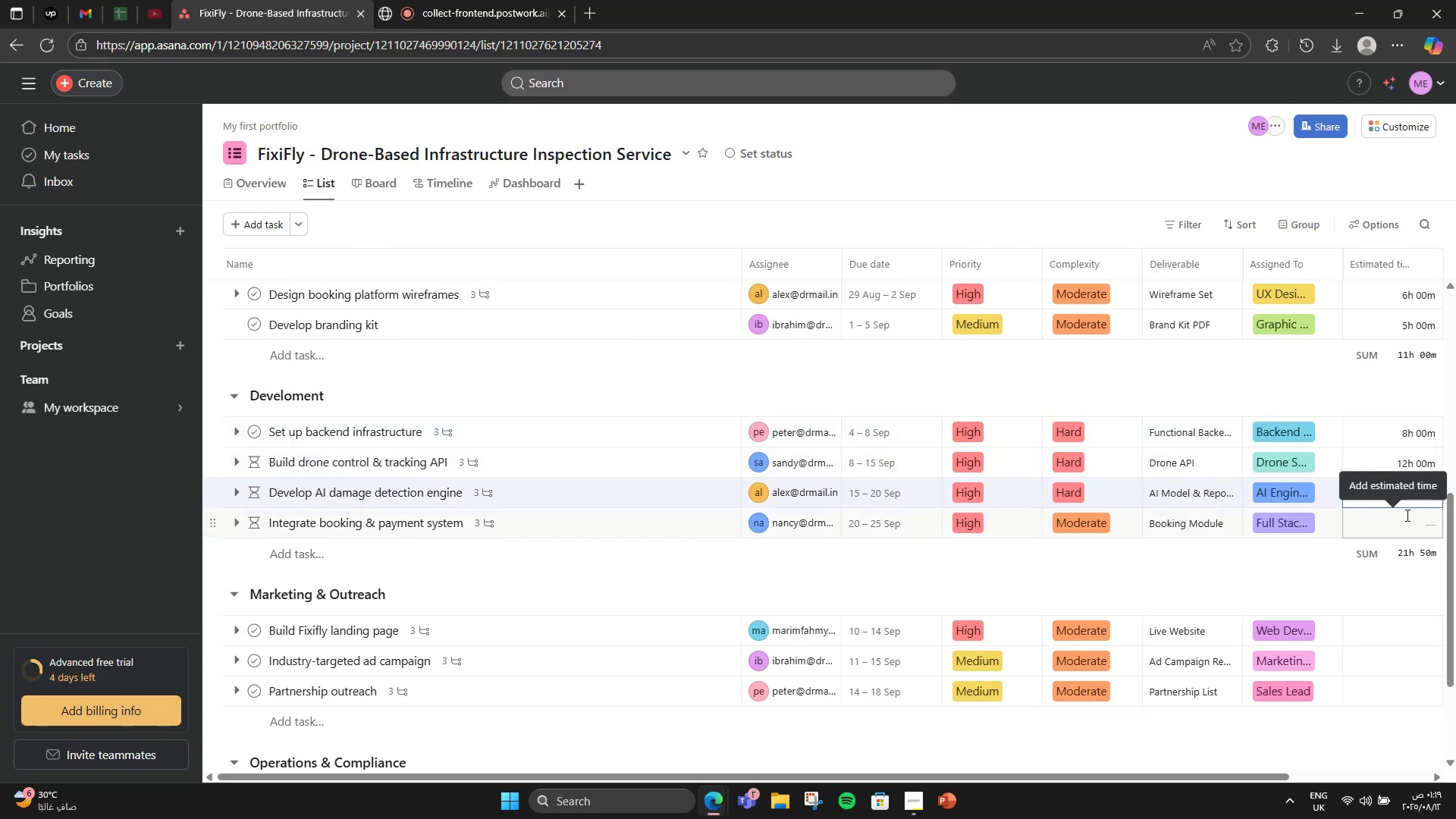 
key(Numpad0)
 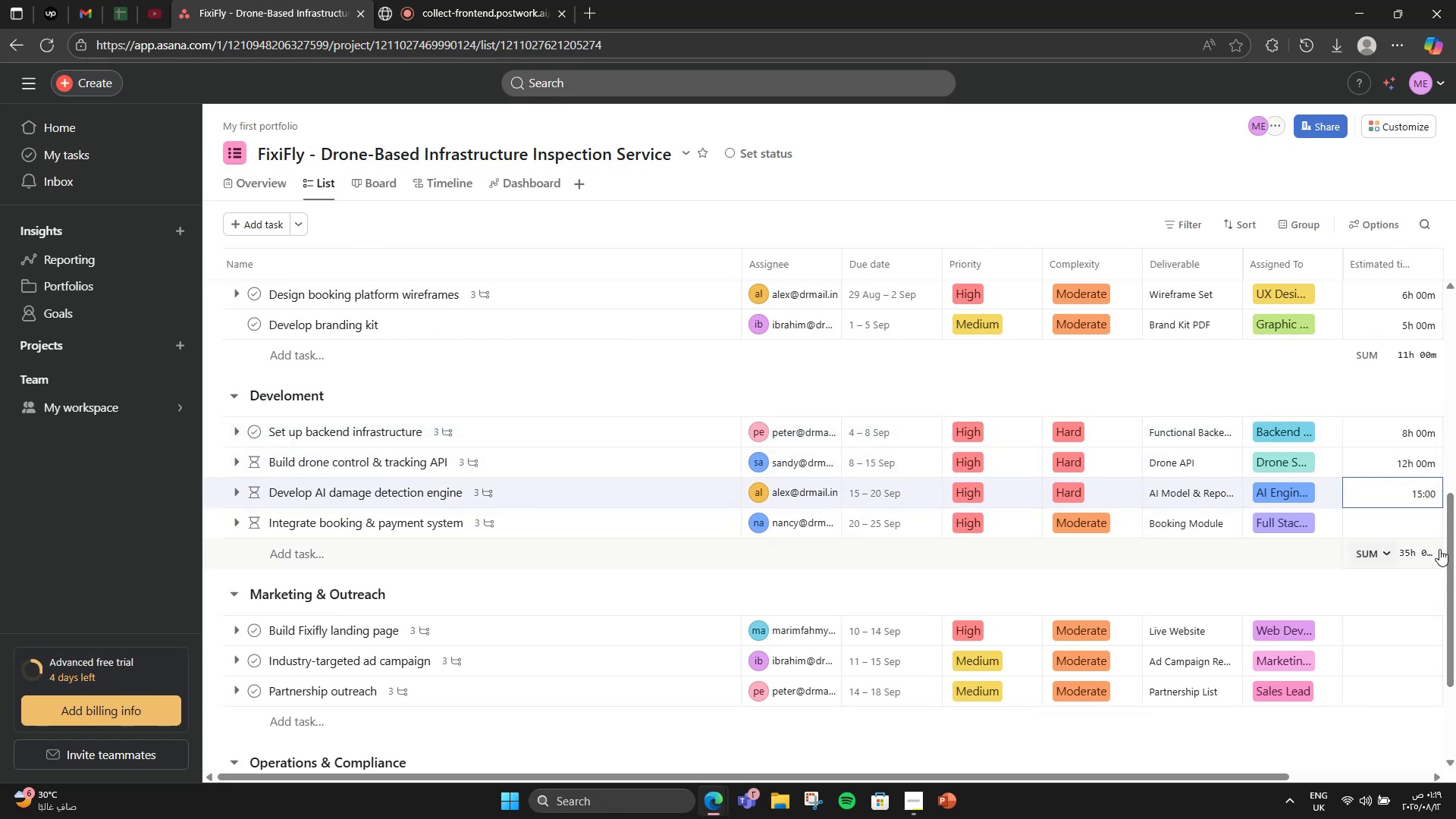 
left_click([1409, 520])
 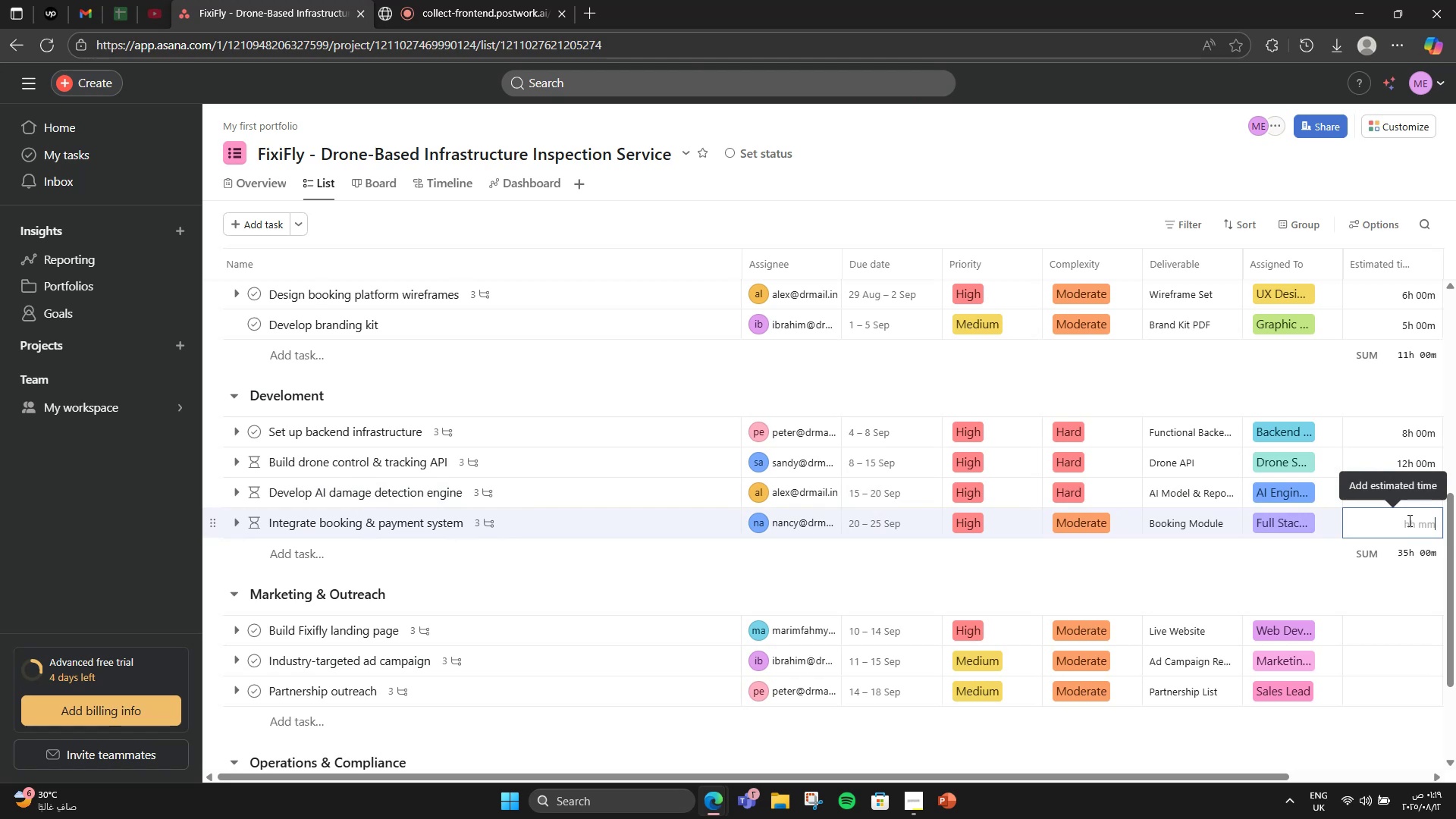 
wait(5.82)
 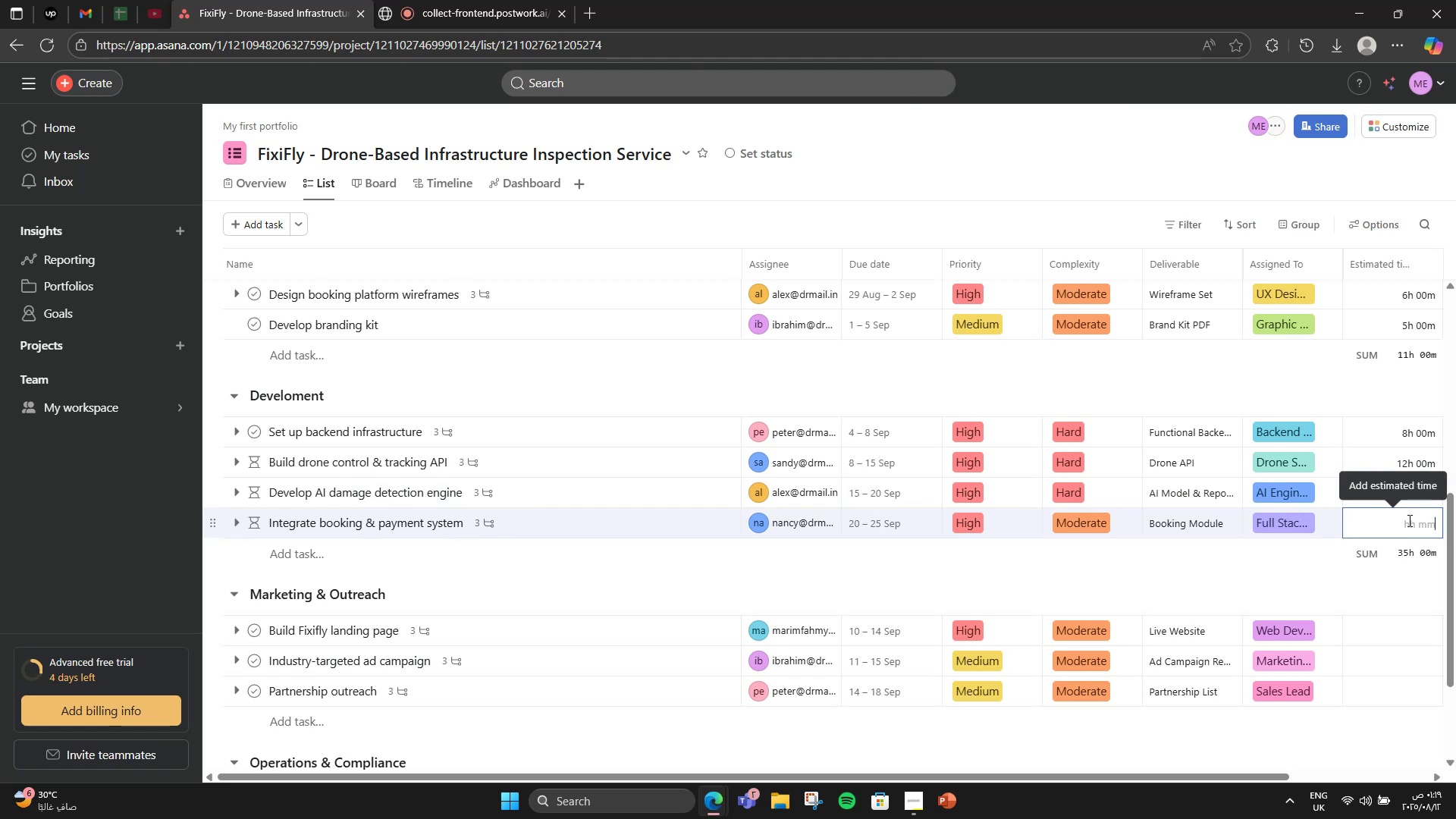 
key(Numpad1)
 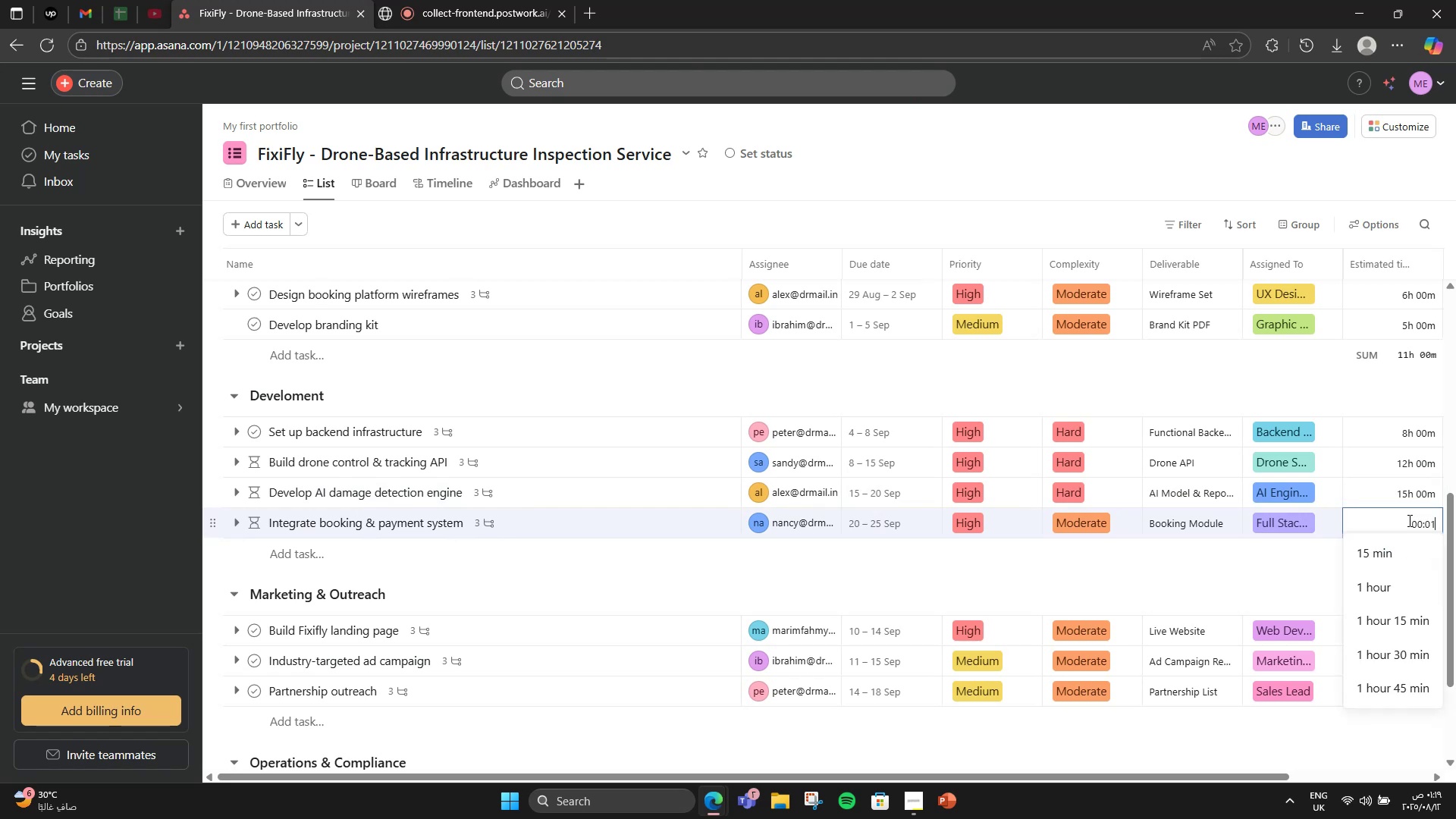 
key(Numpad0)
 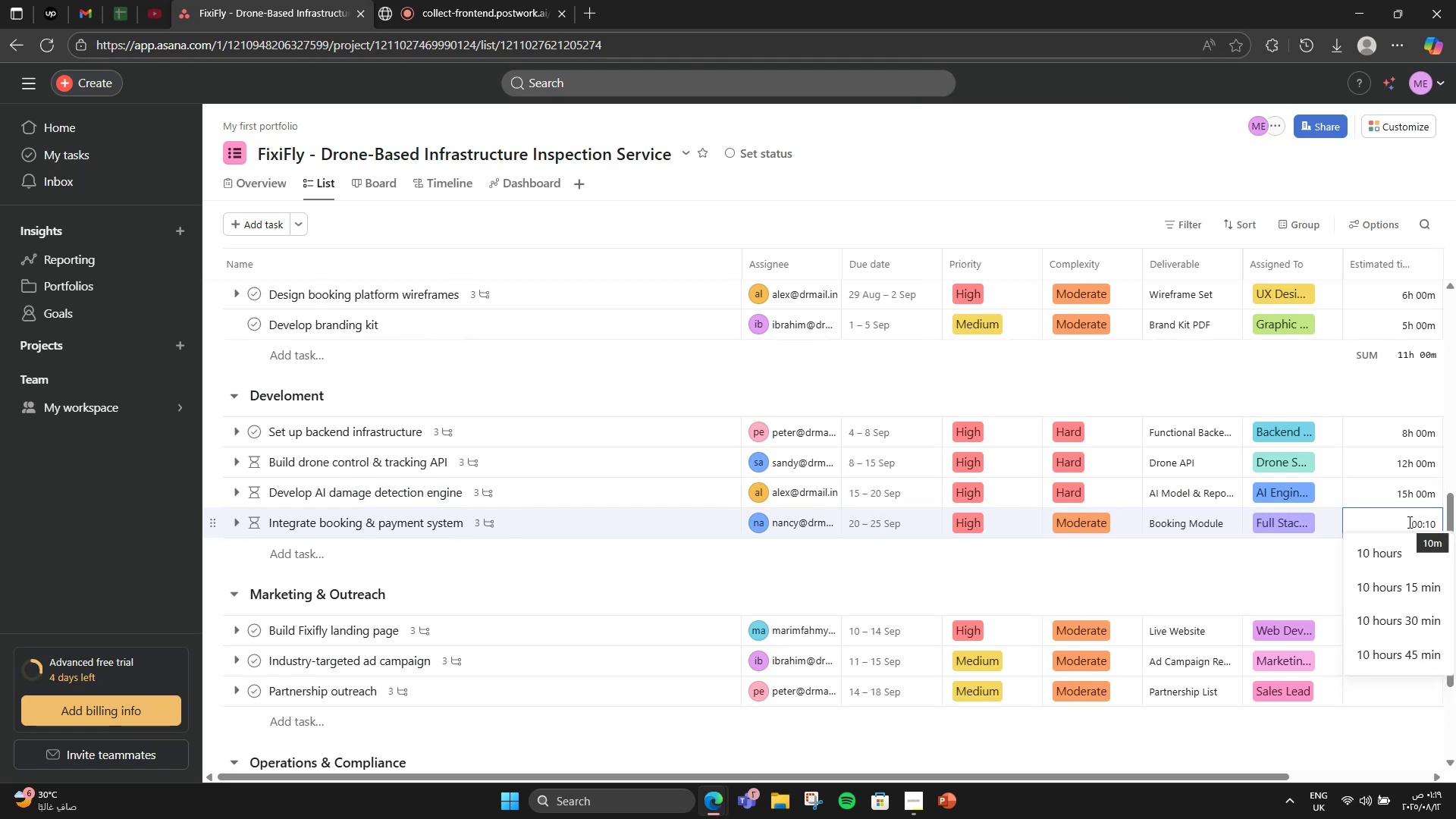 
left_click([1398, 541])
 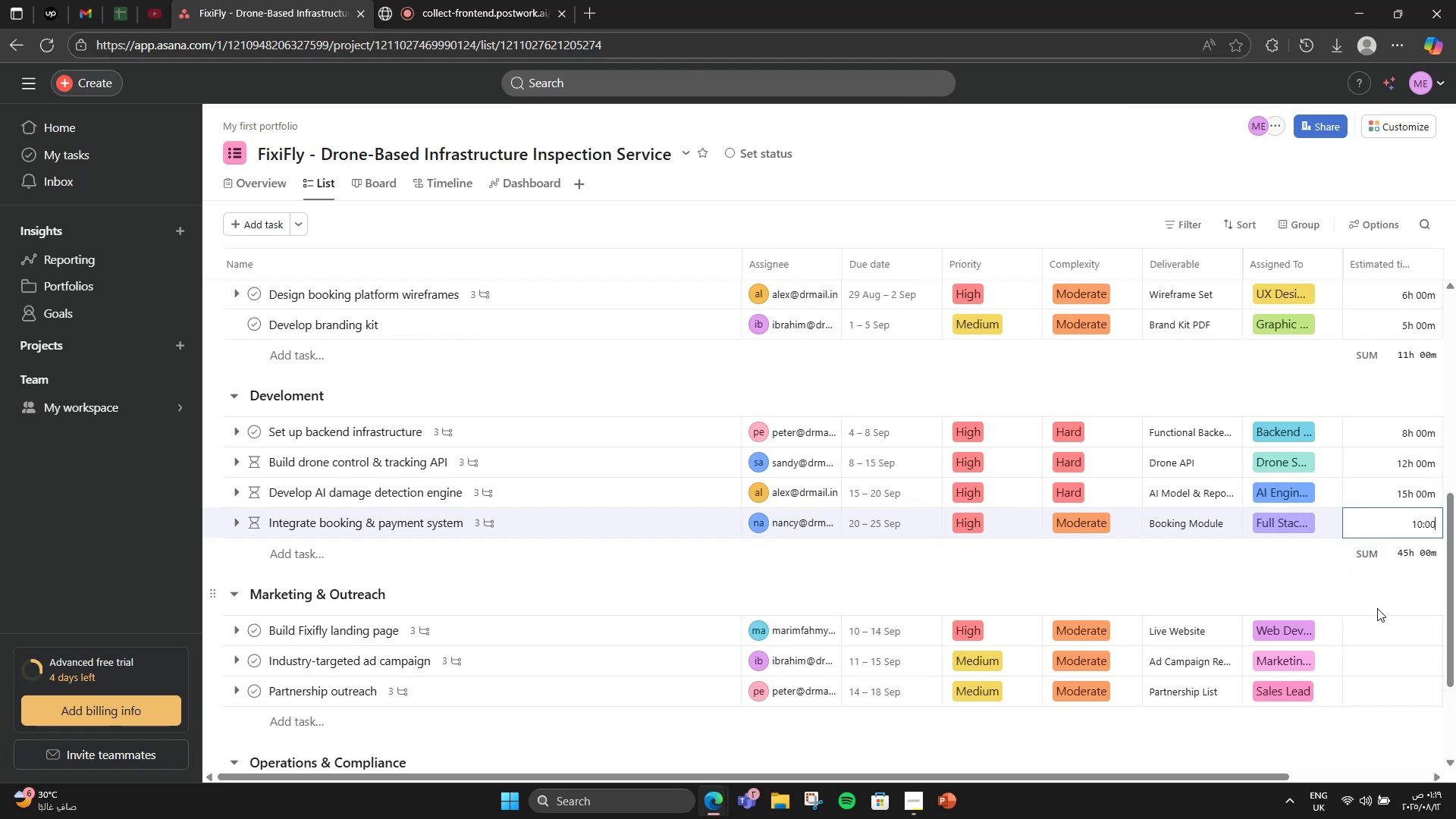 
left_click([1385, 617])
 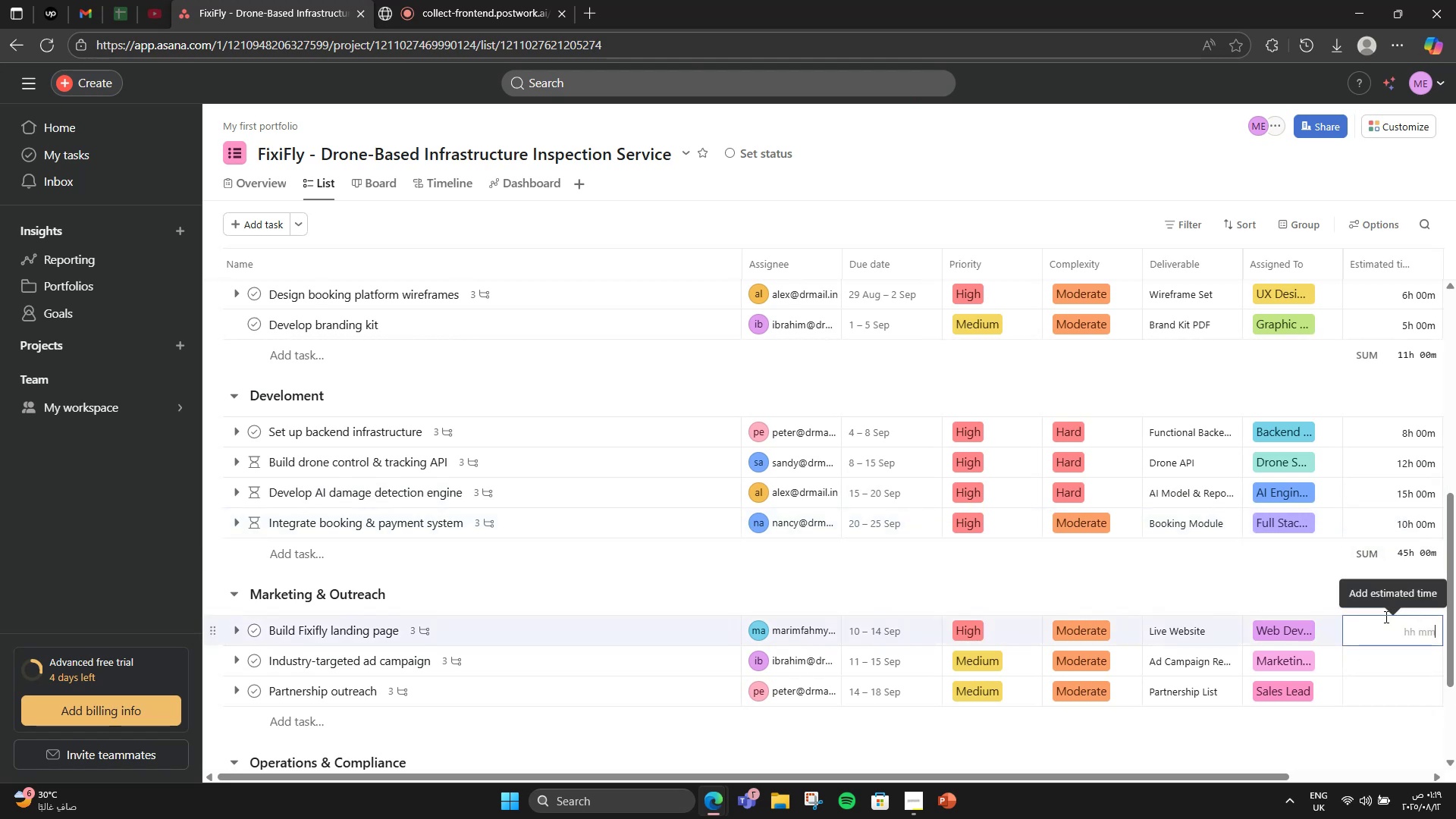 
key(Numpad7)
 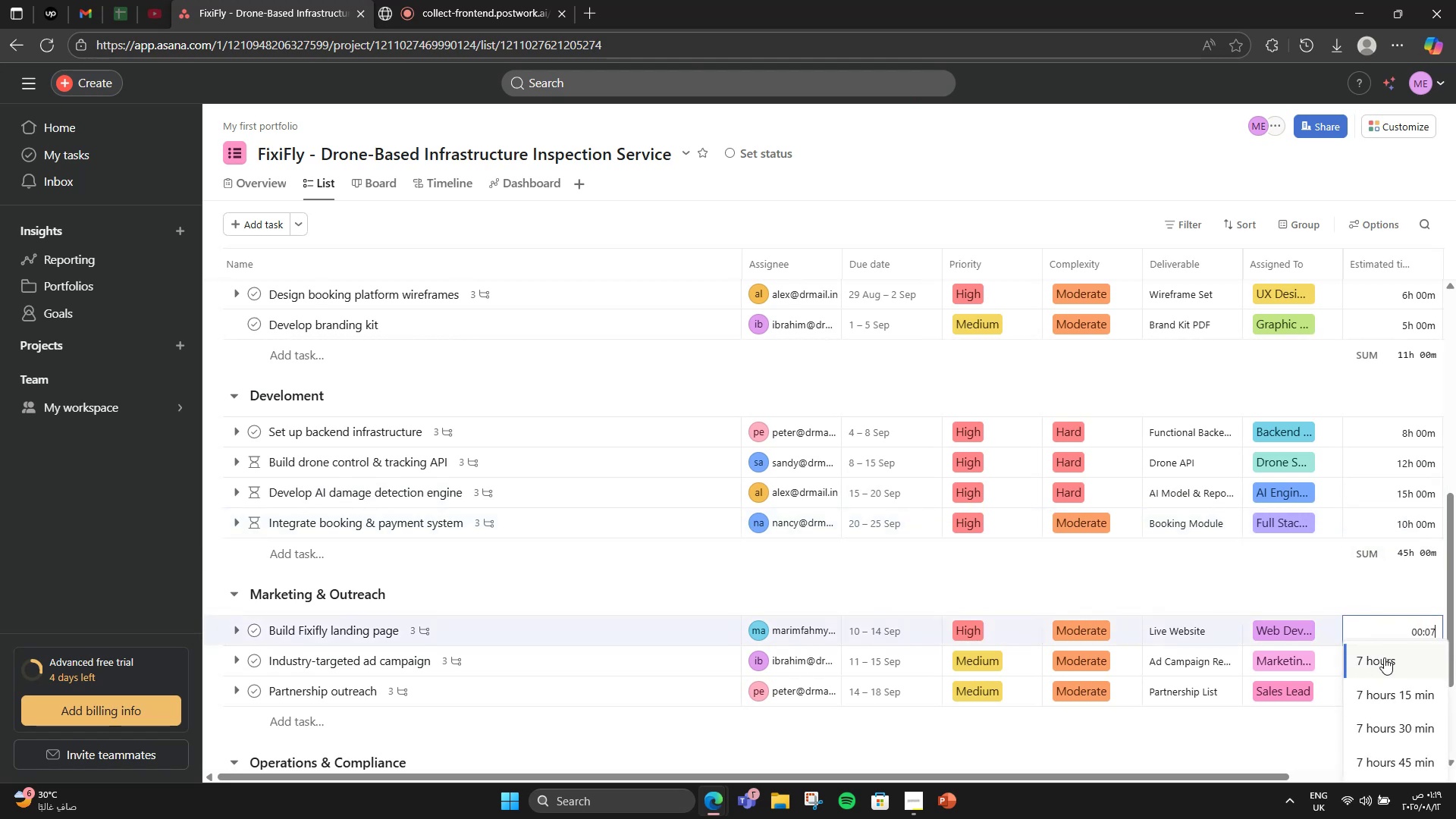 
left_click([1384, 659])
 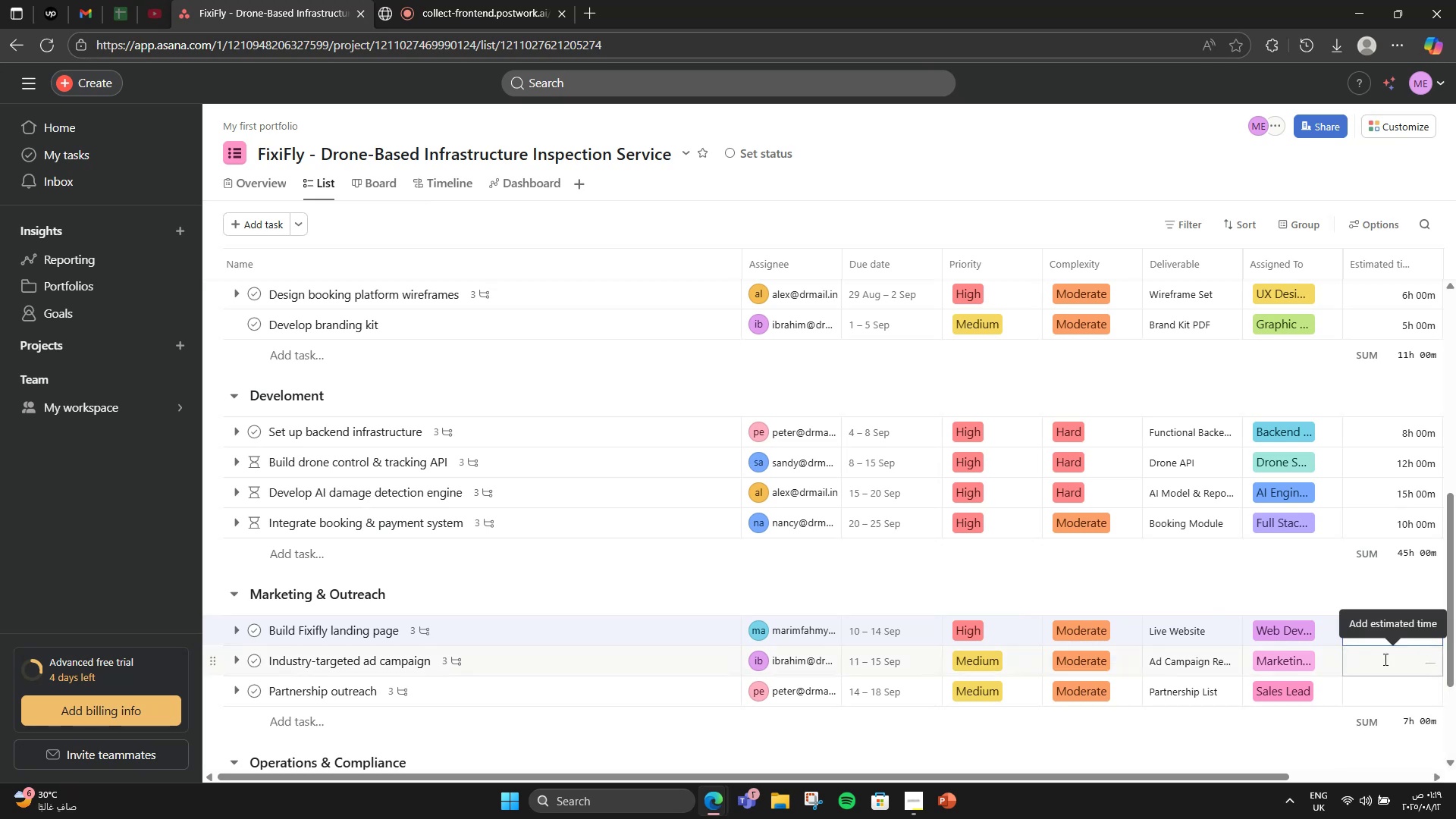 
key(Numpad6)
 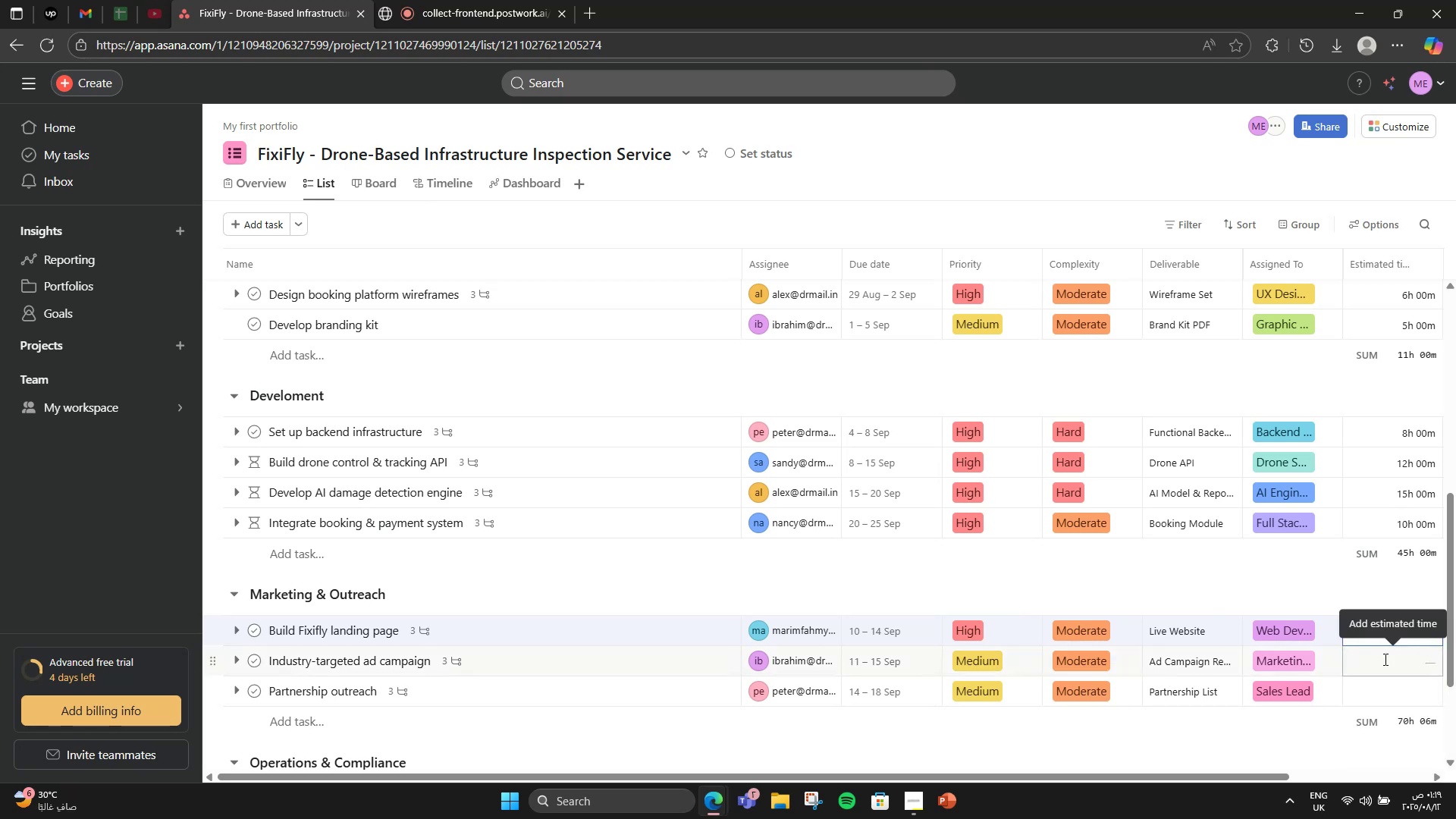 
scroll: coordinate [1384, 659], scroll_direction: up, amount: 1.0
 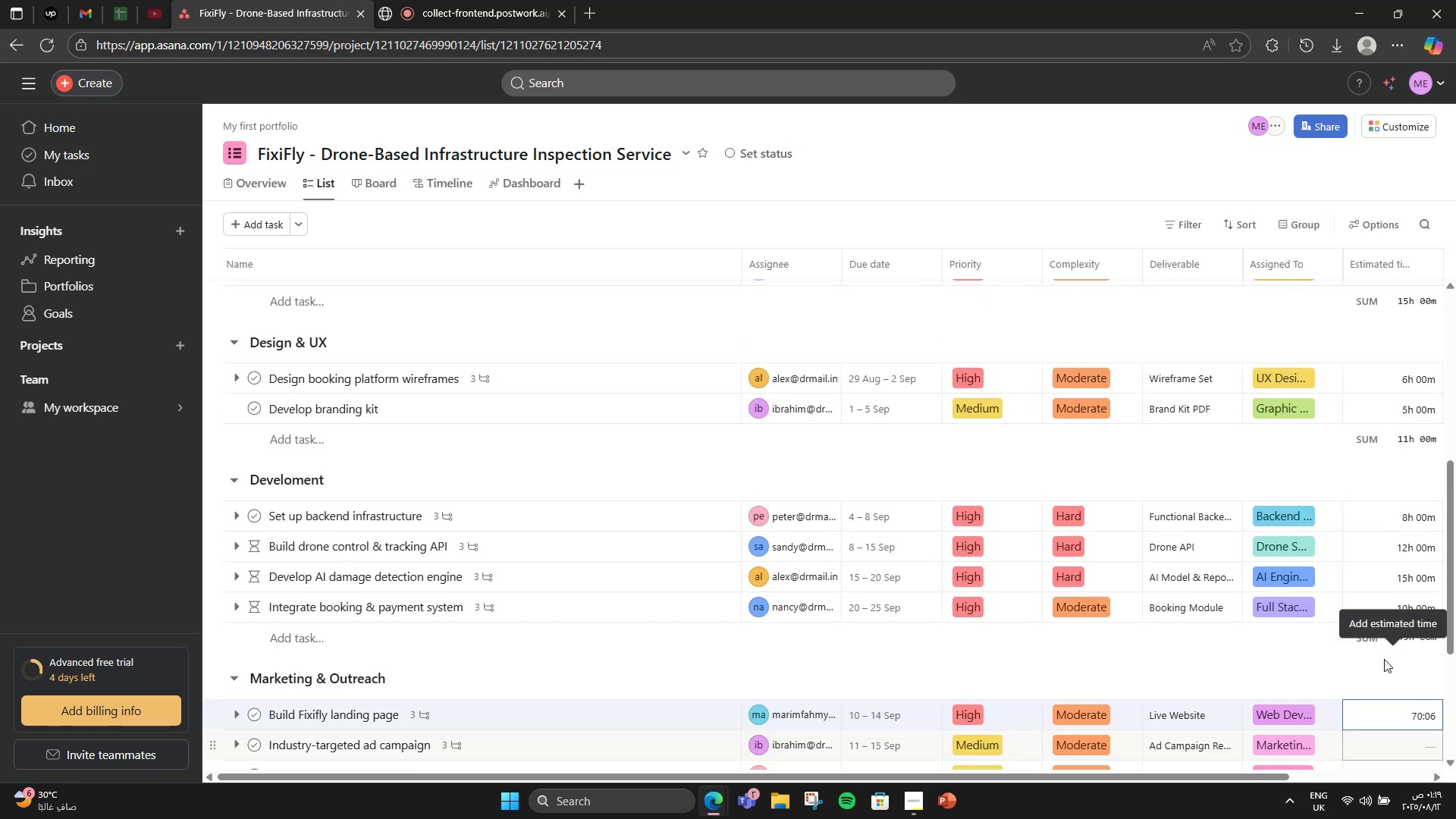 
left_click([1384, 659])
 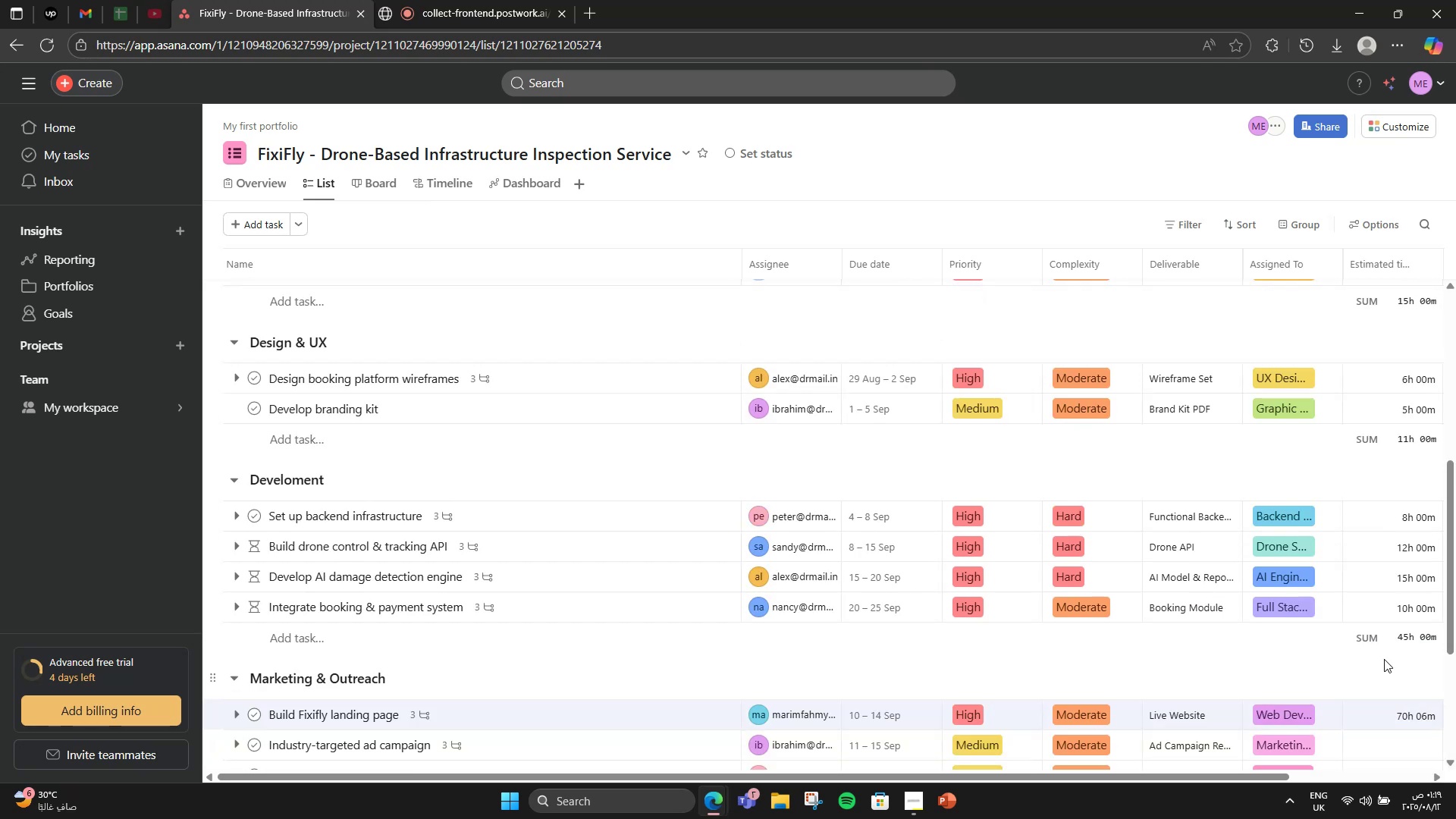 
scroll: coordinate [1384, 659], scroll_direction: down, amount: 1.0
 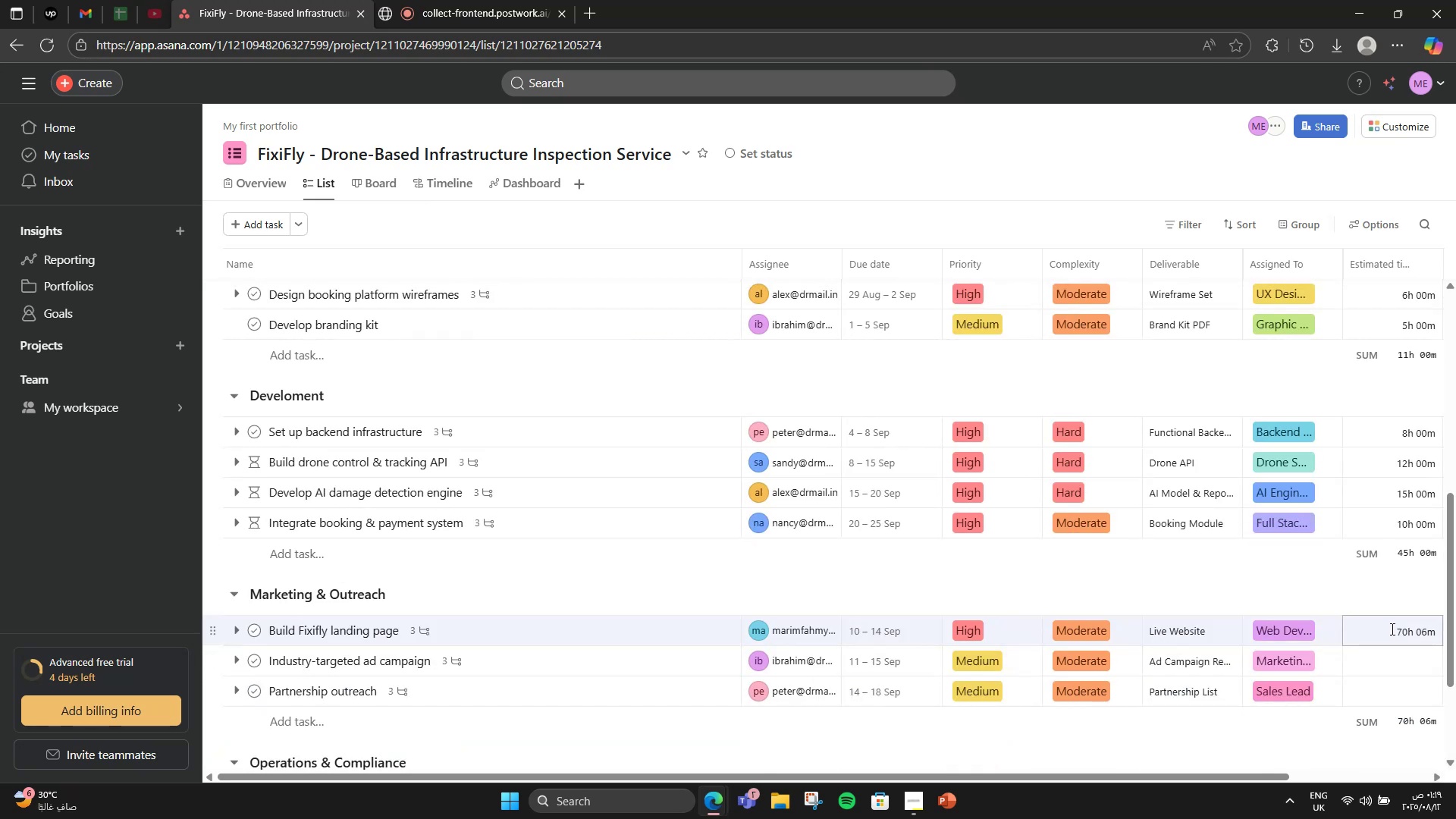 
double_click([1391, 629])
 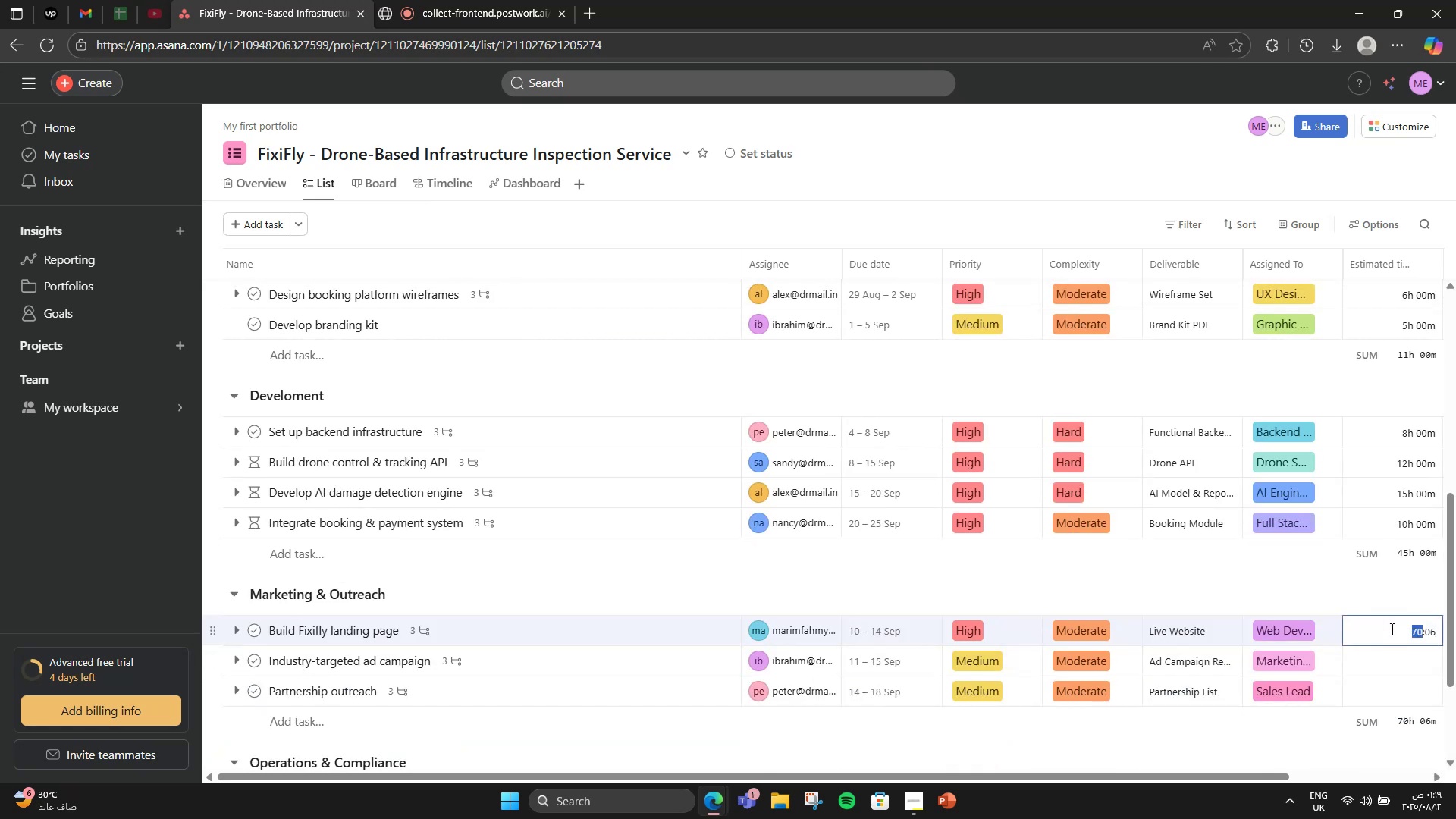 
key(Numpad7)
 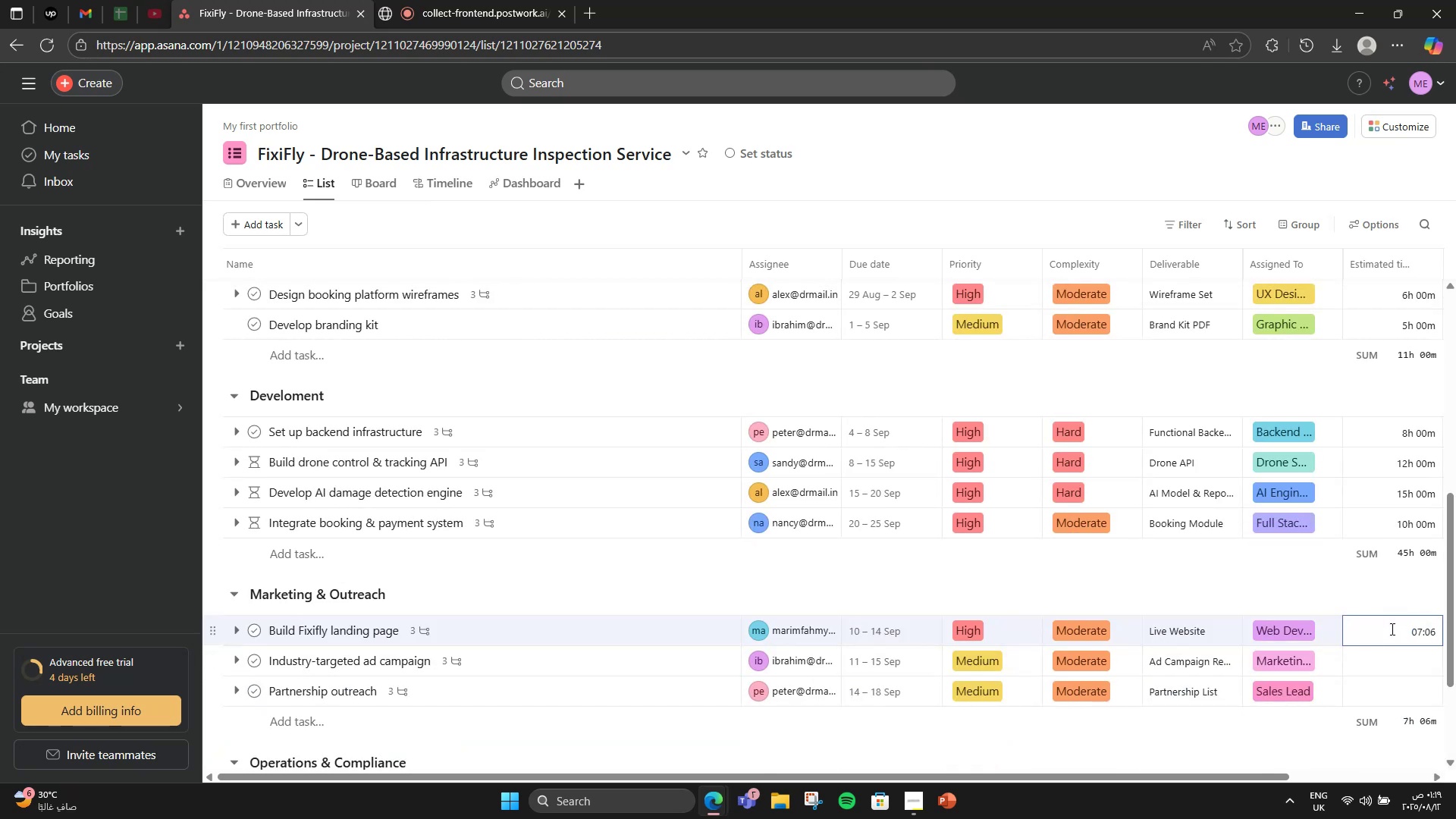 
double_click([1391, 629])
 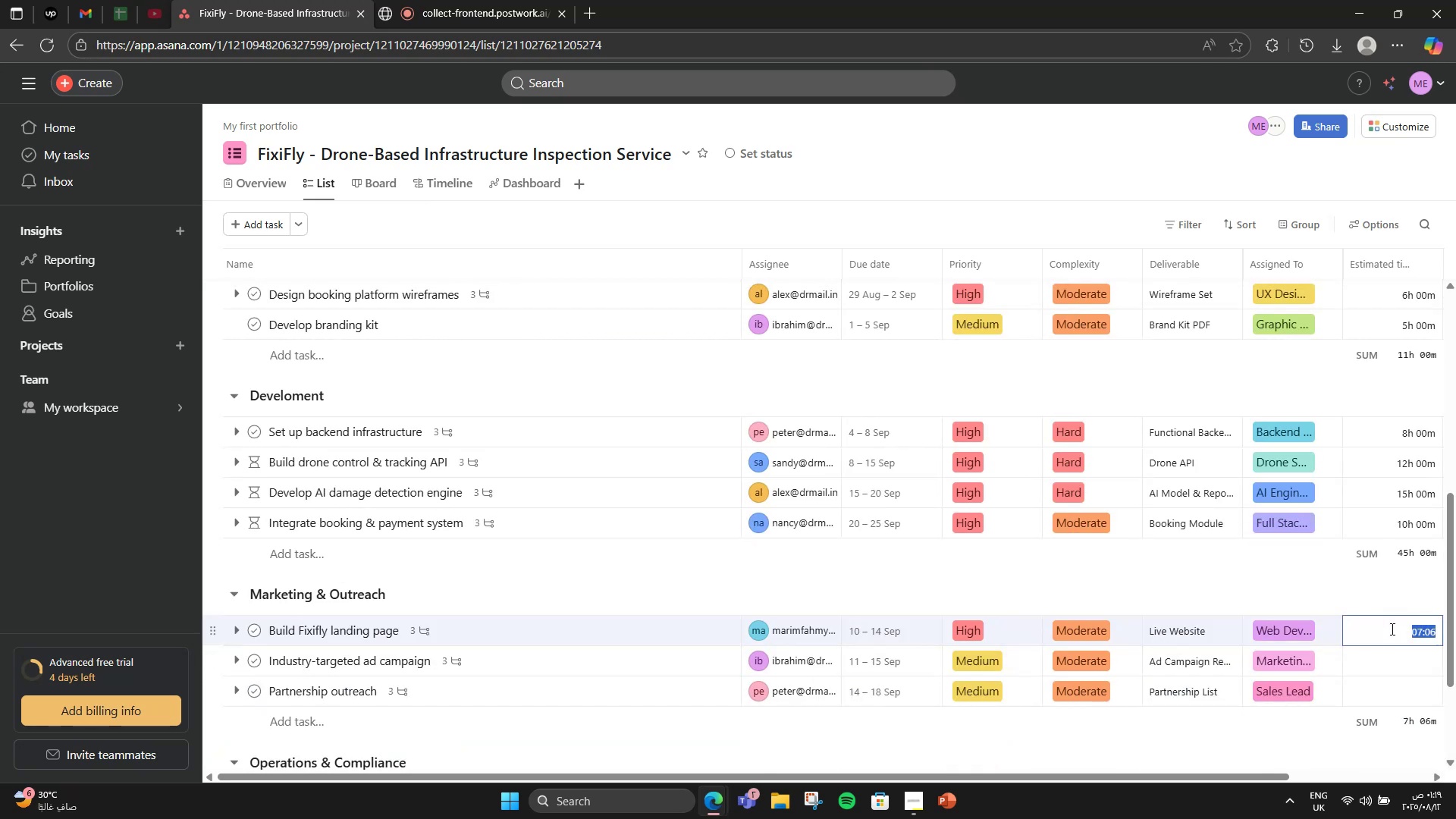 
triple_click([1391, 629])
 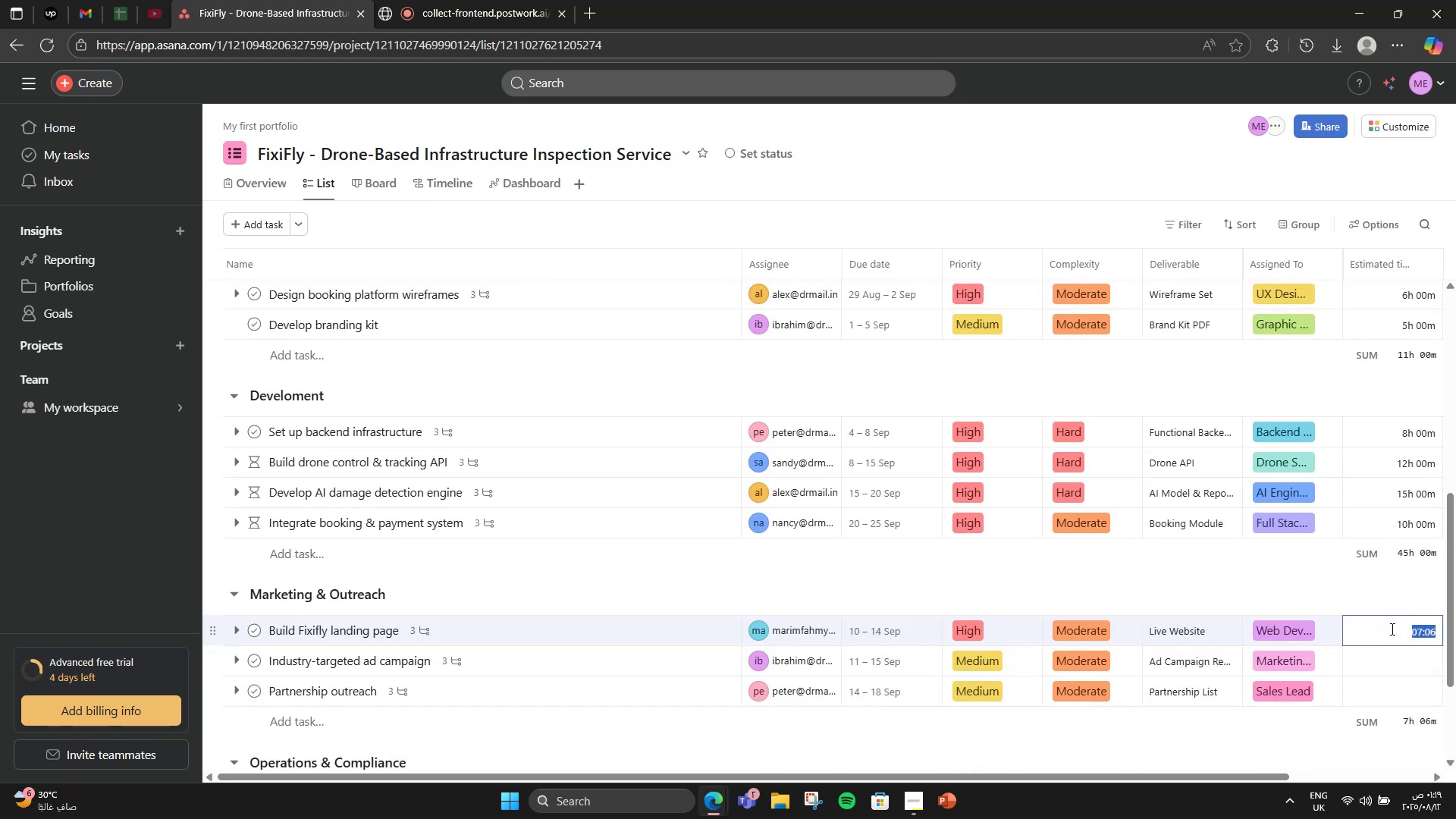 
key(Numpad7)
 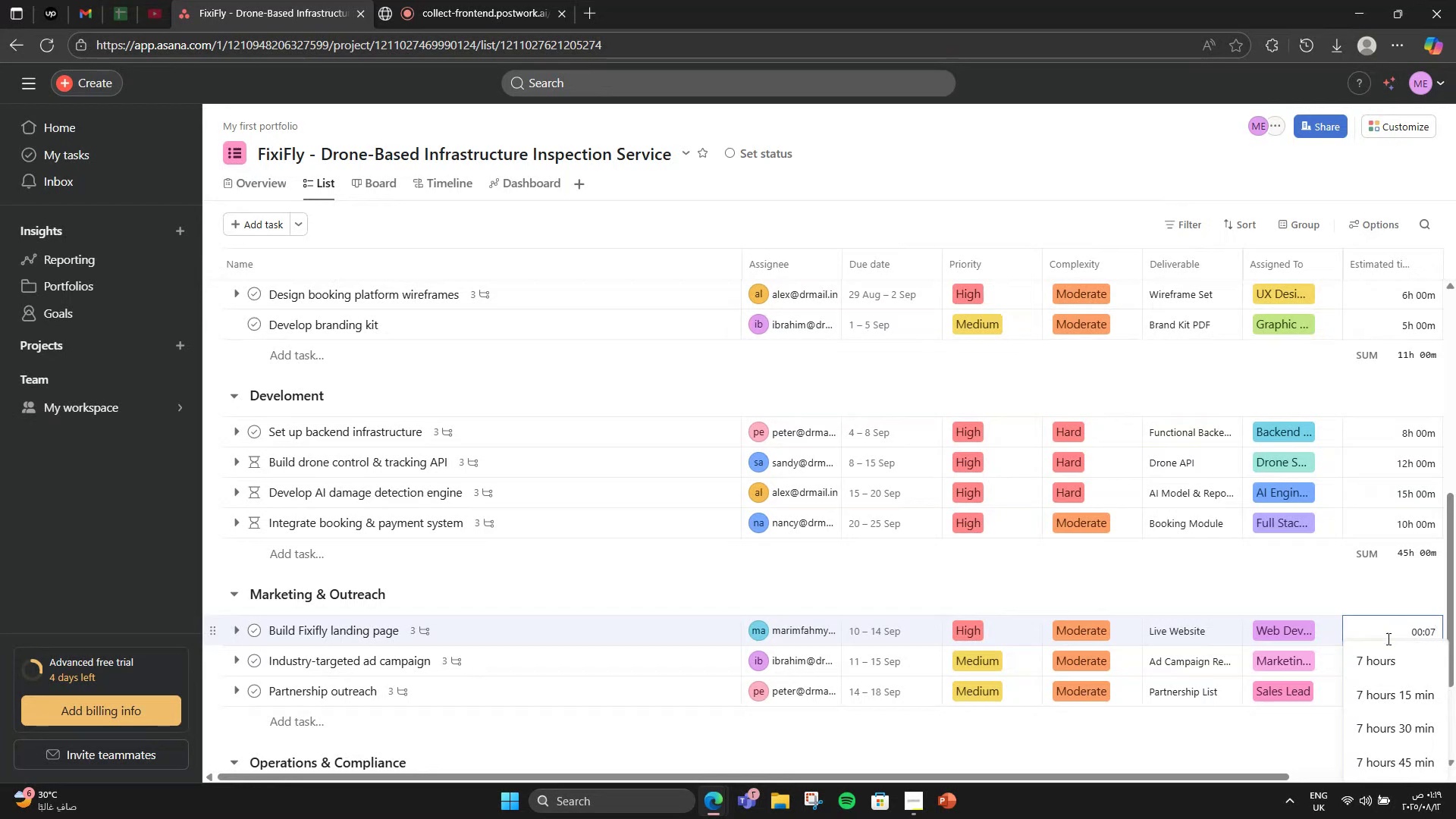 
left_click([1400, 648])
 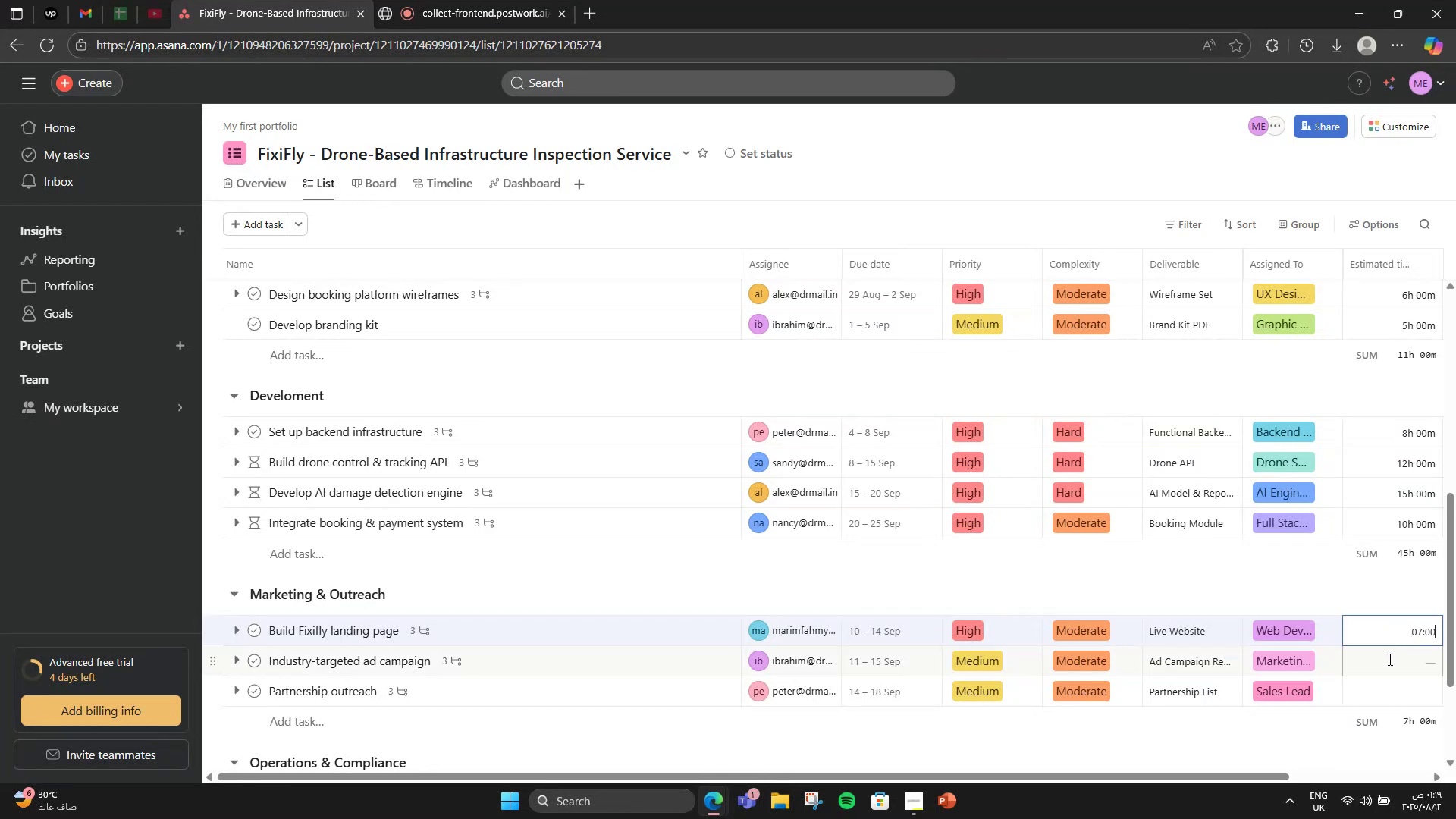 
double_click([1388, 660])
 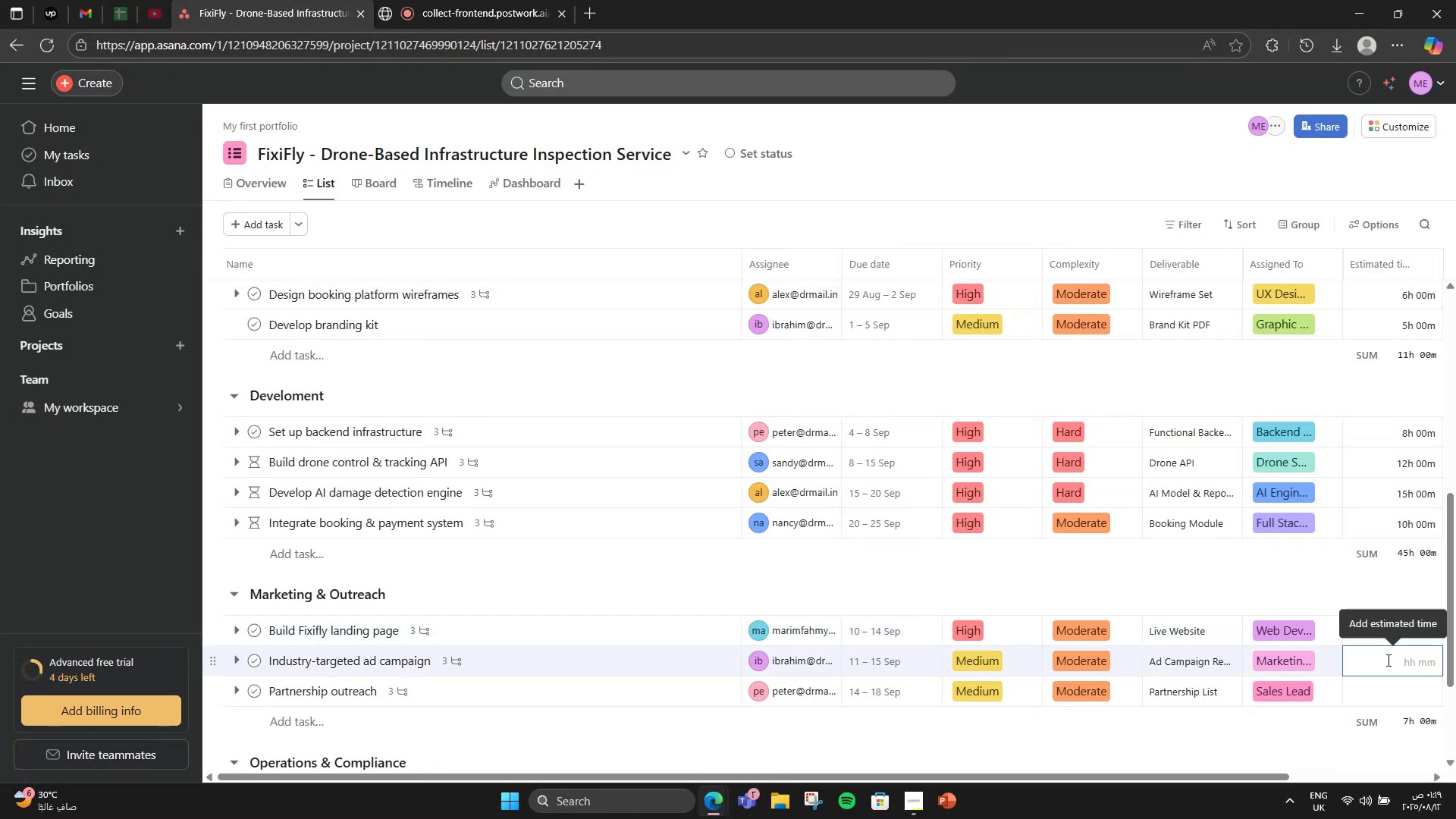 
wait(6.82)
 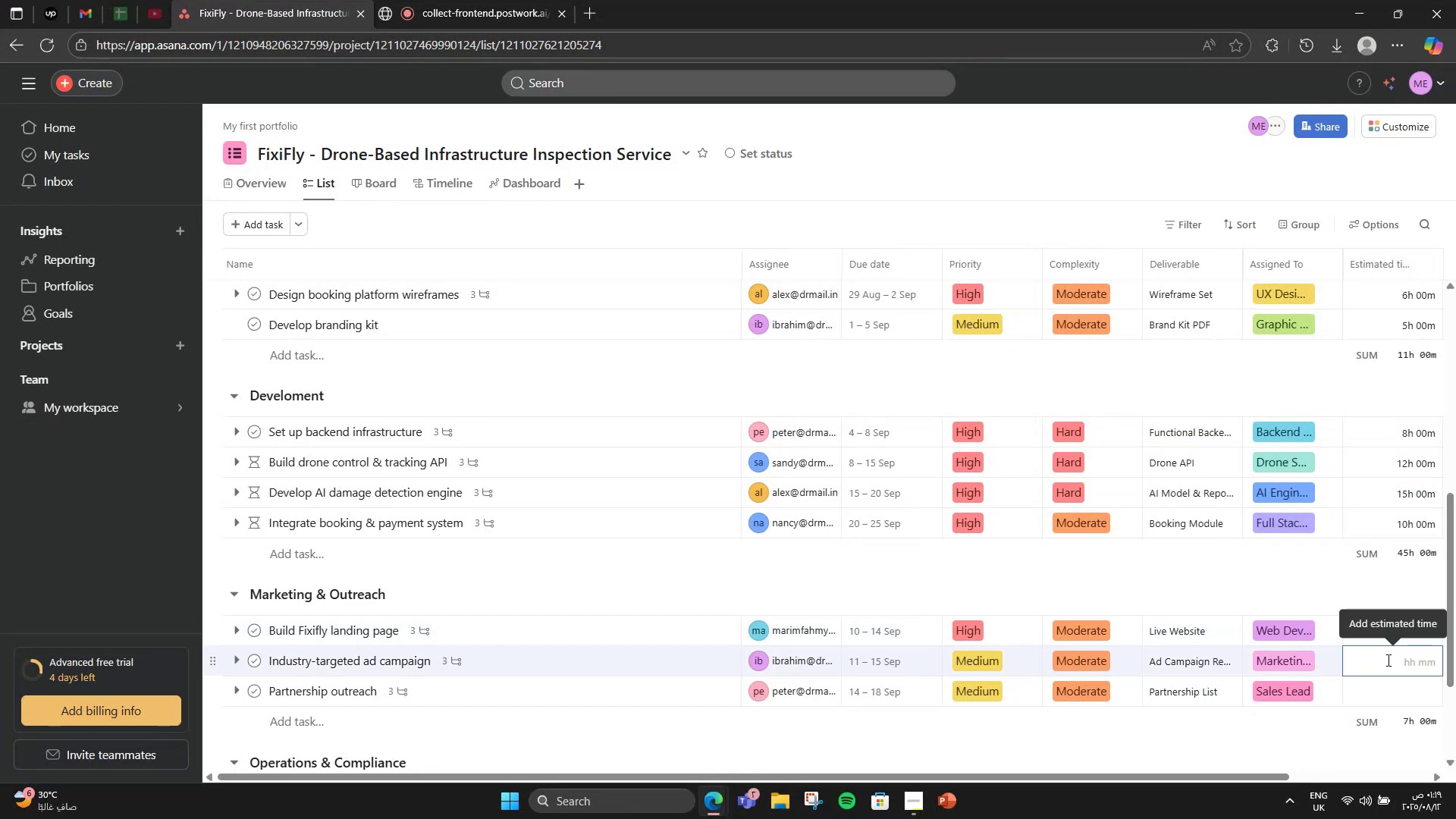 
key(Numpad6)
 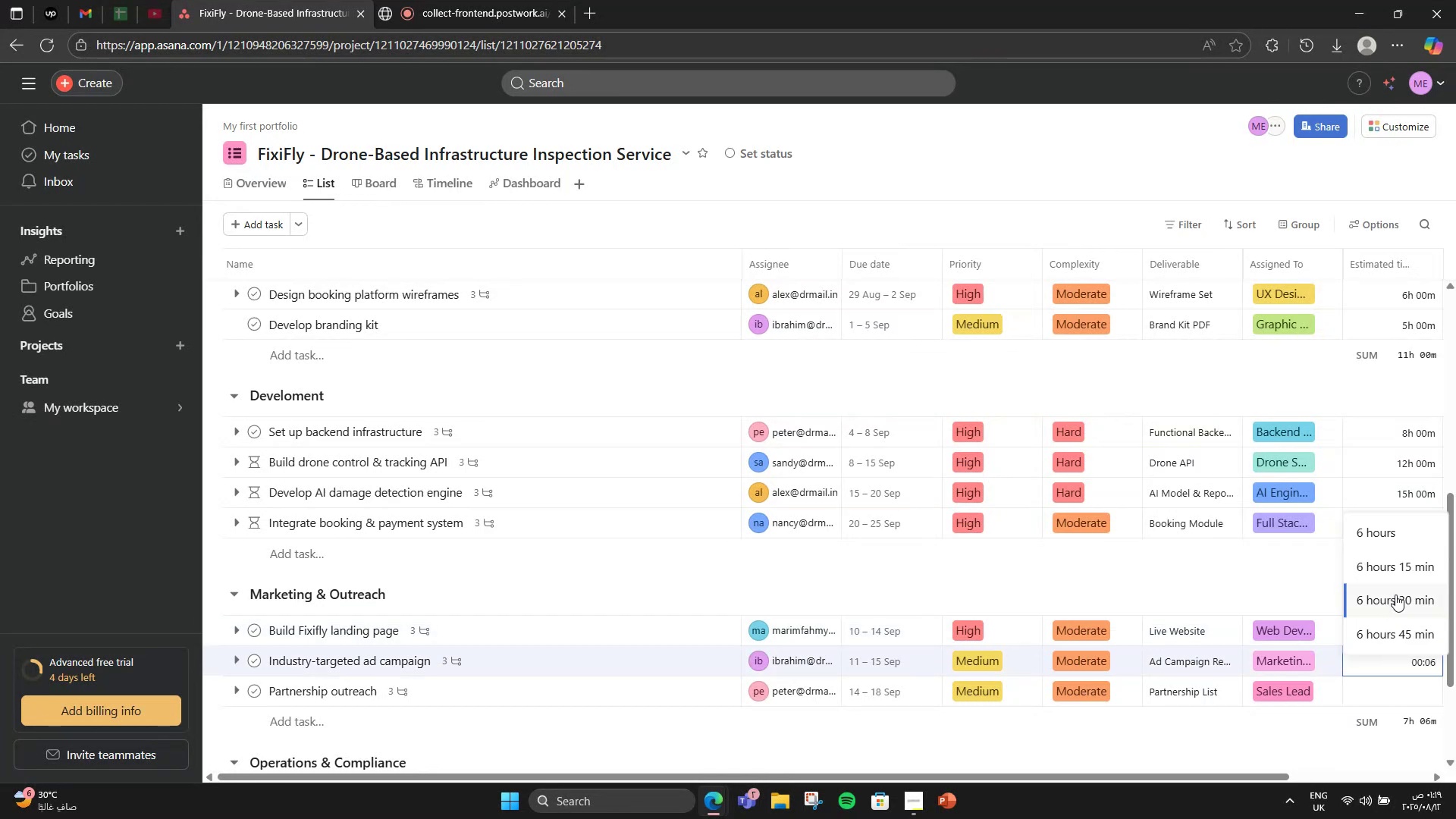 
left_click([1399, 543])
 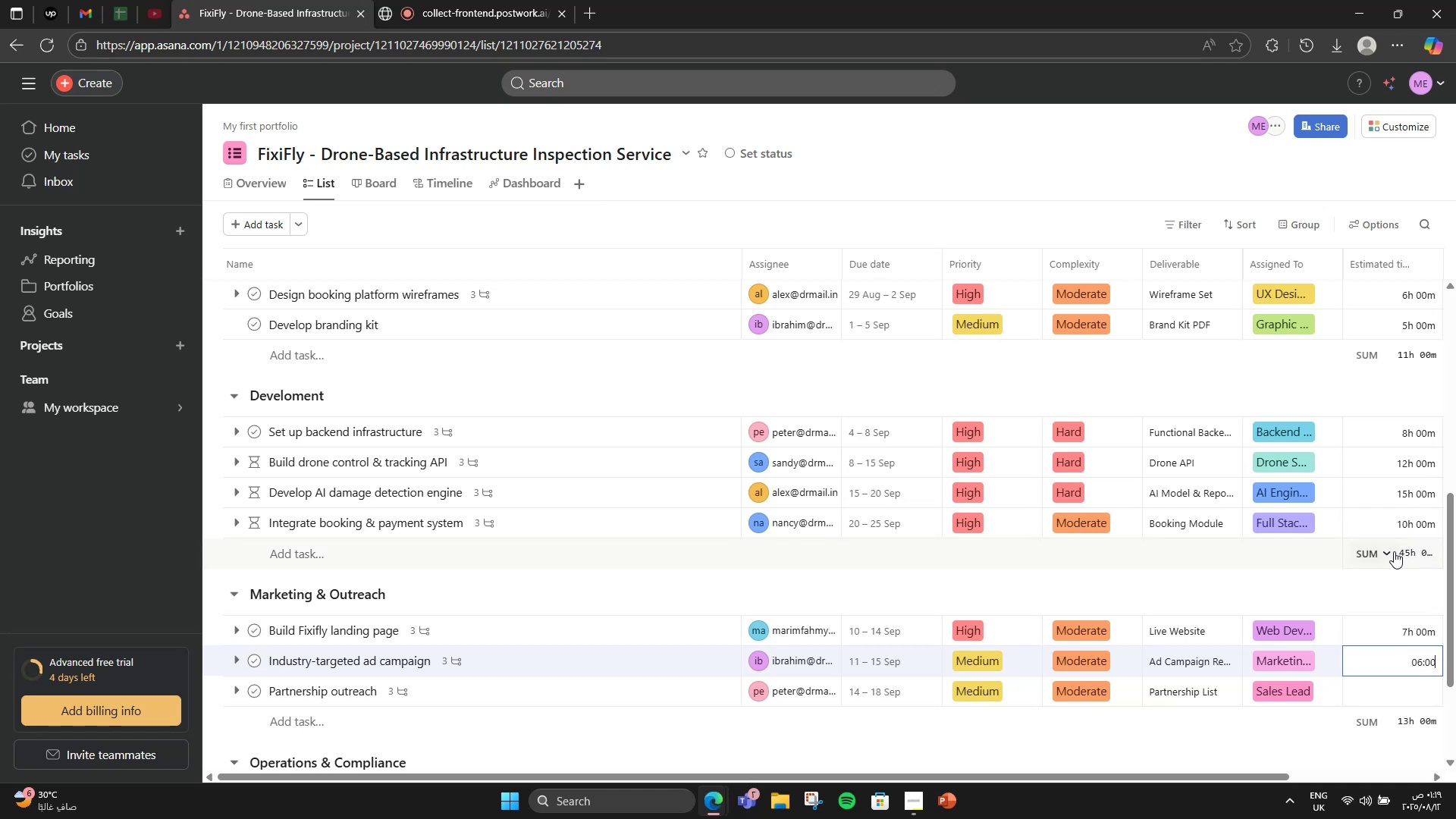 
scroll: coordinate [1325, 613], scroll_direction: down, amount: 3.0
 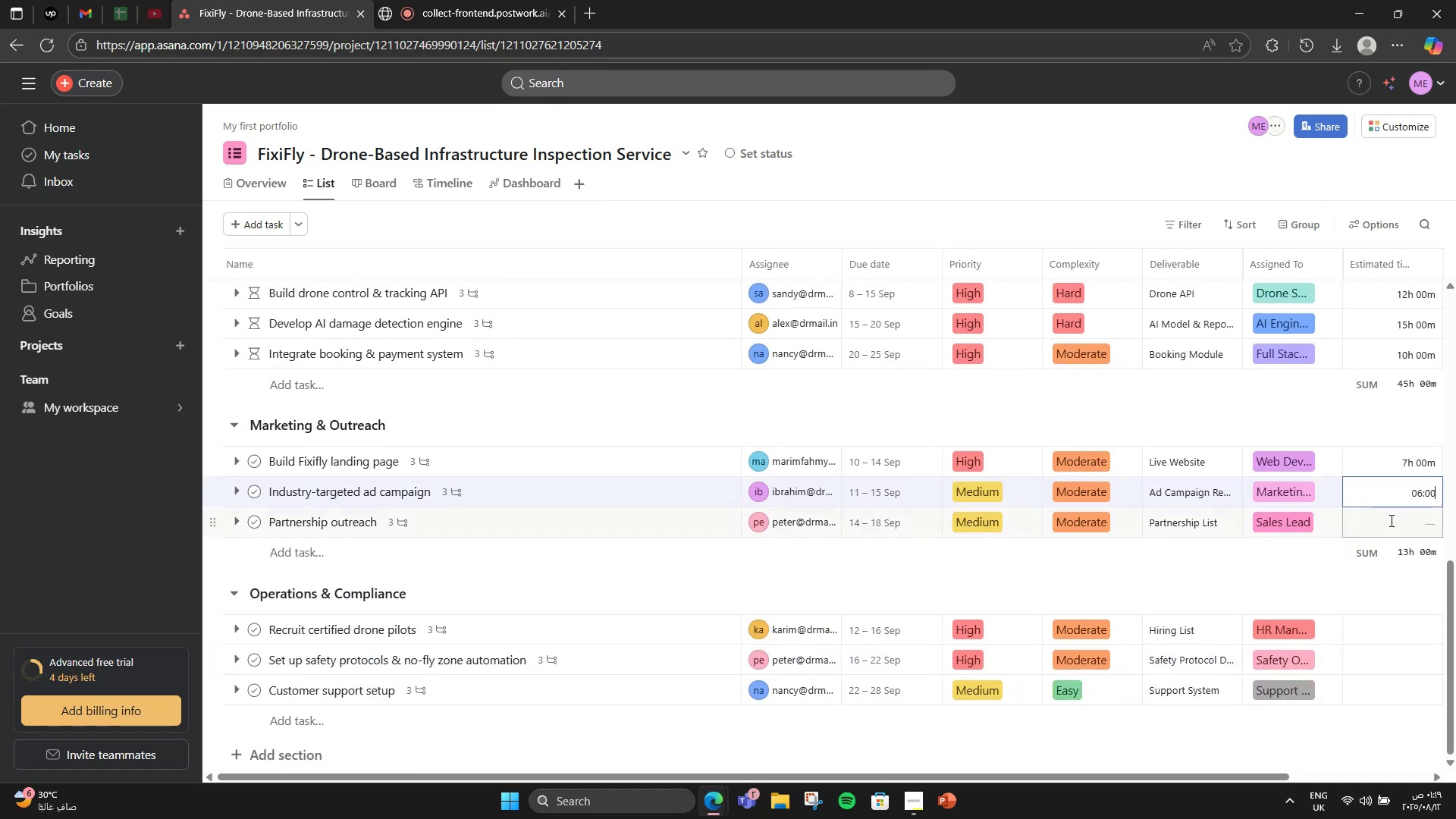 
left_click([1390, 520])
 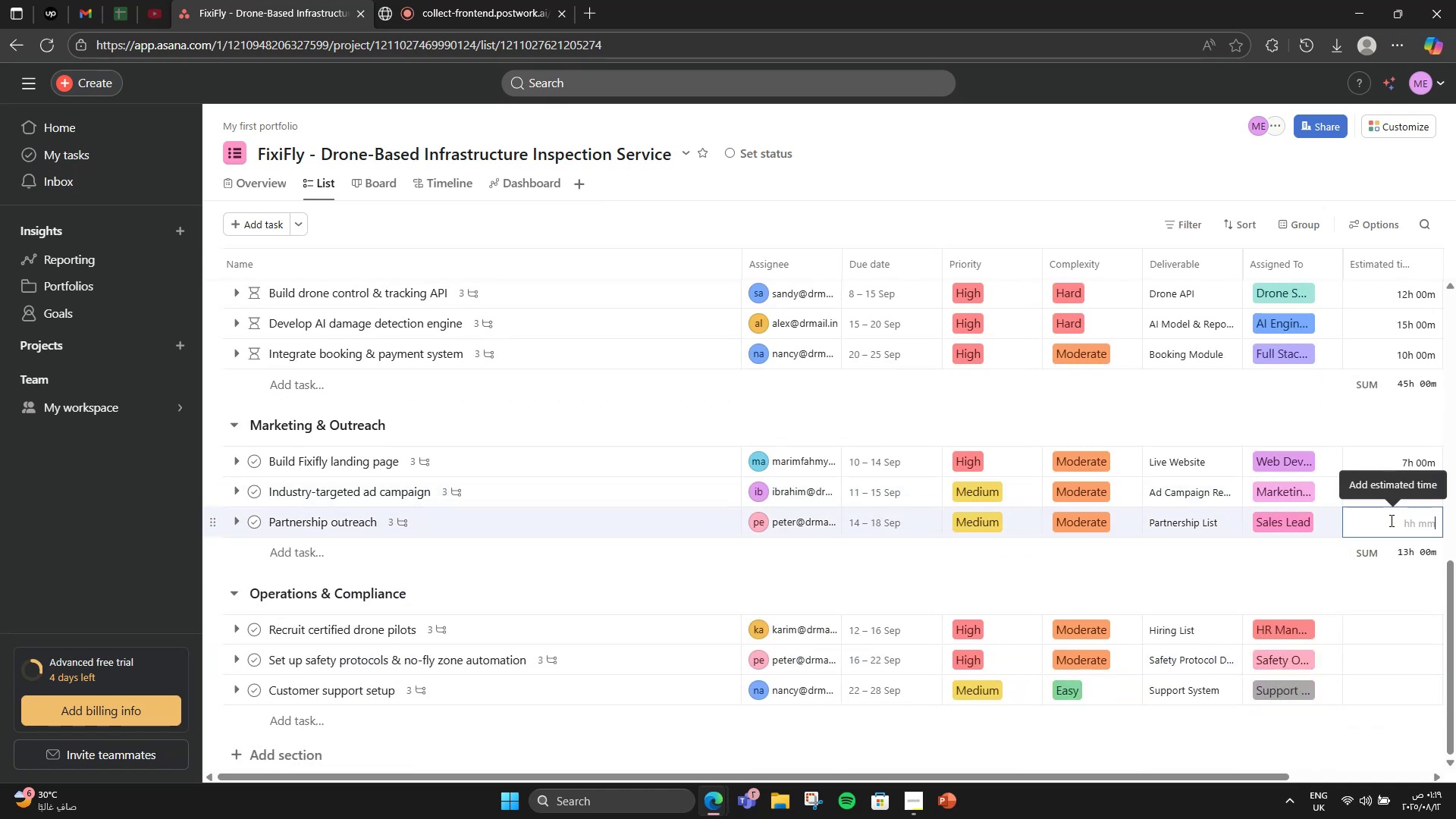 
key(Numpad5)
 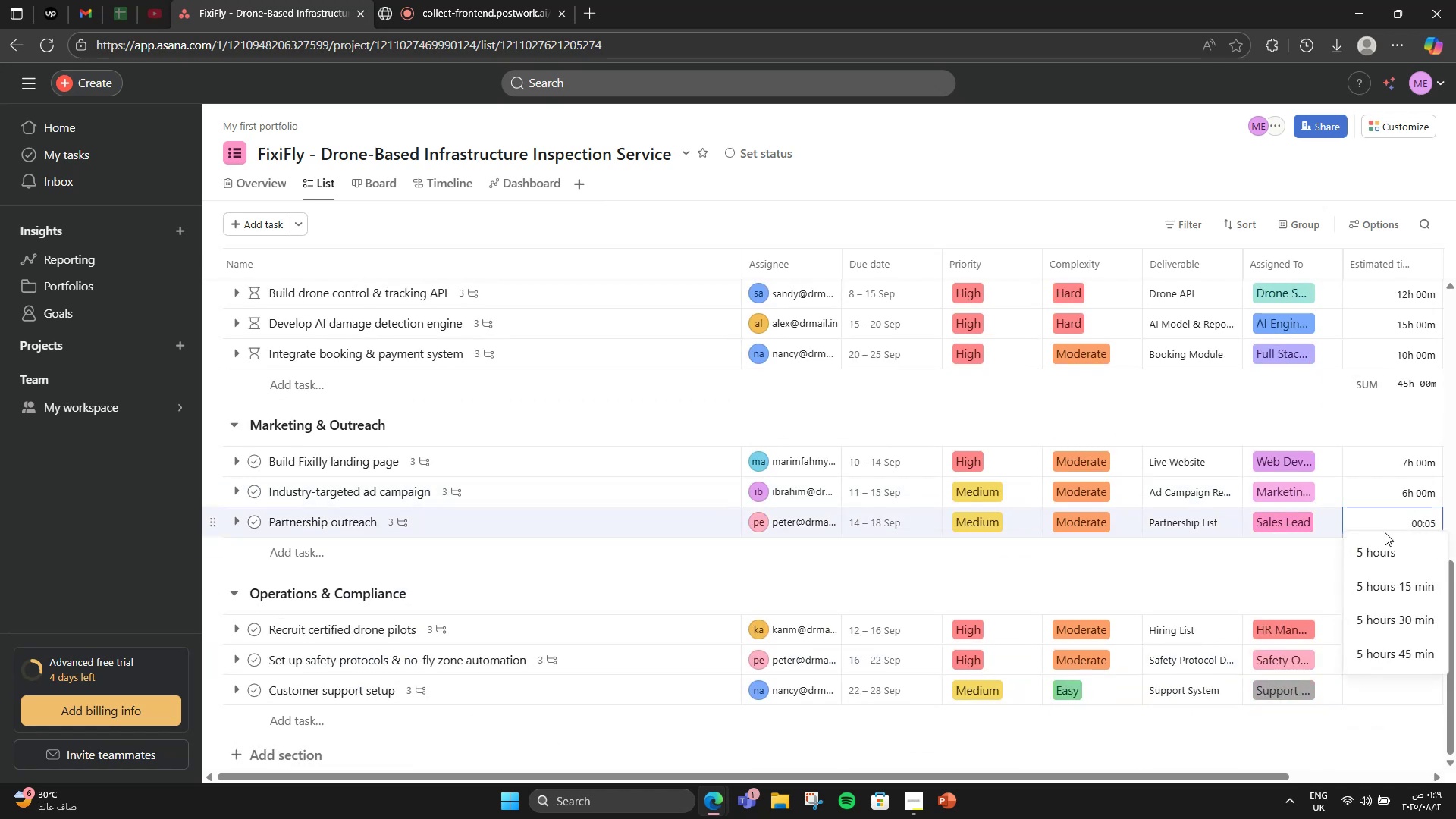 
left_click([1378, 561])
 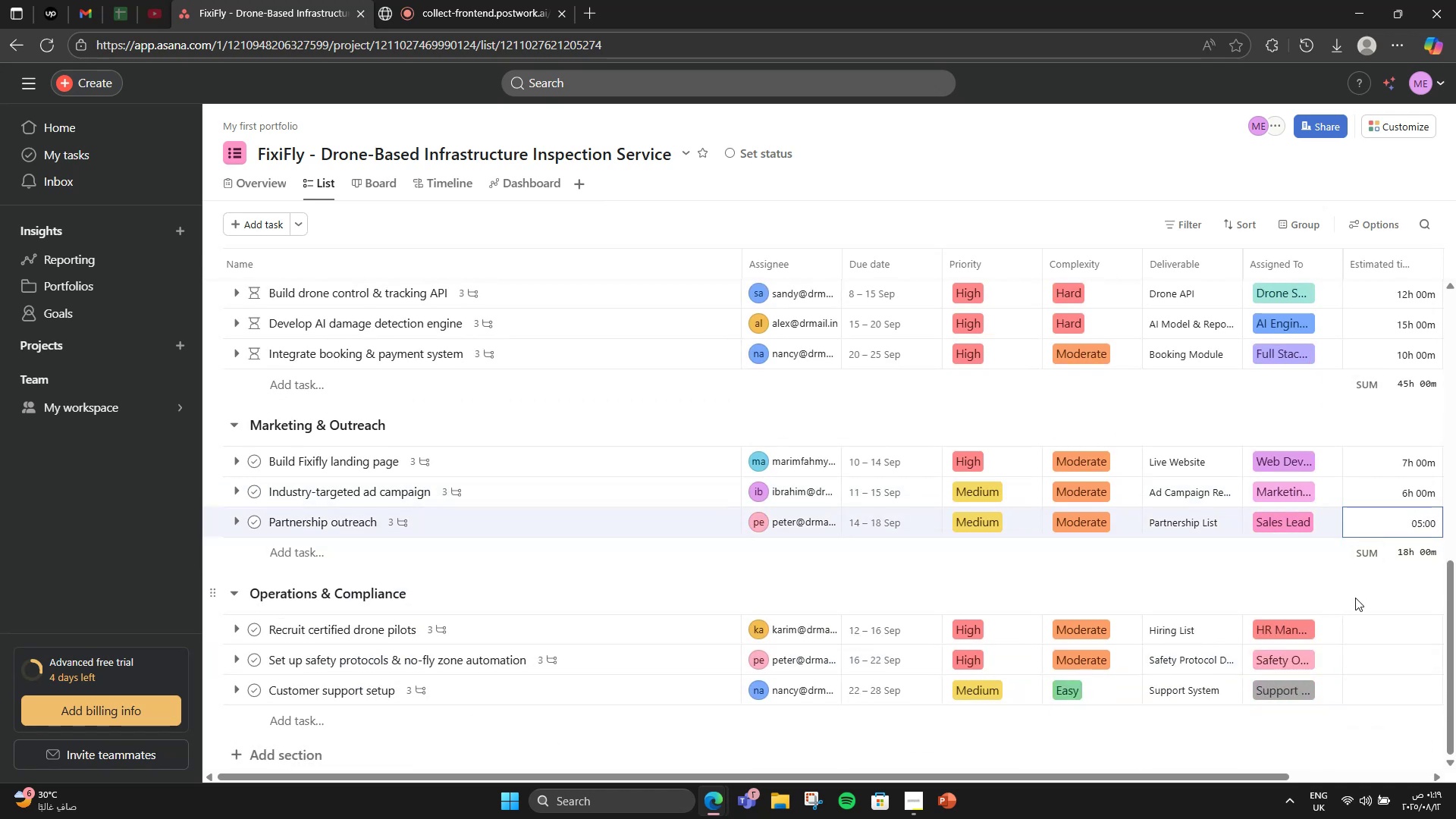 
left_click([1376, 637])
 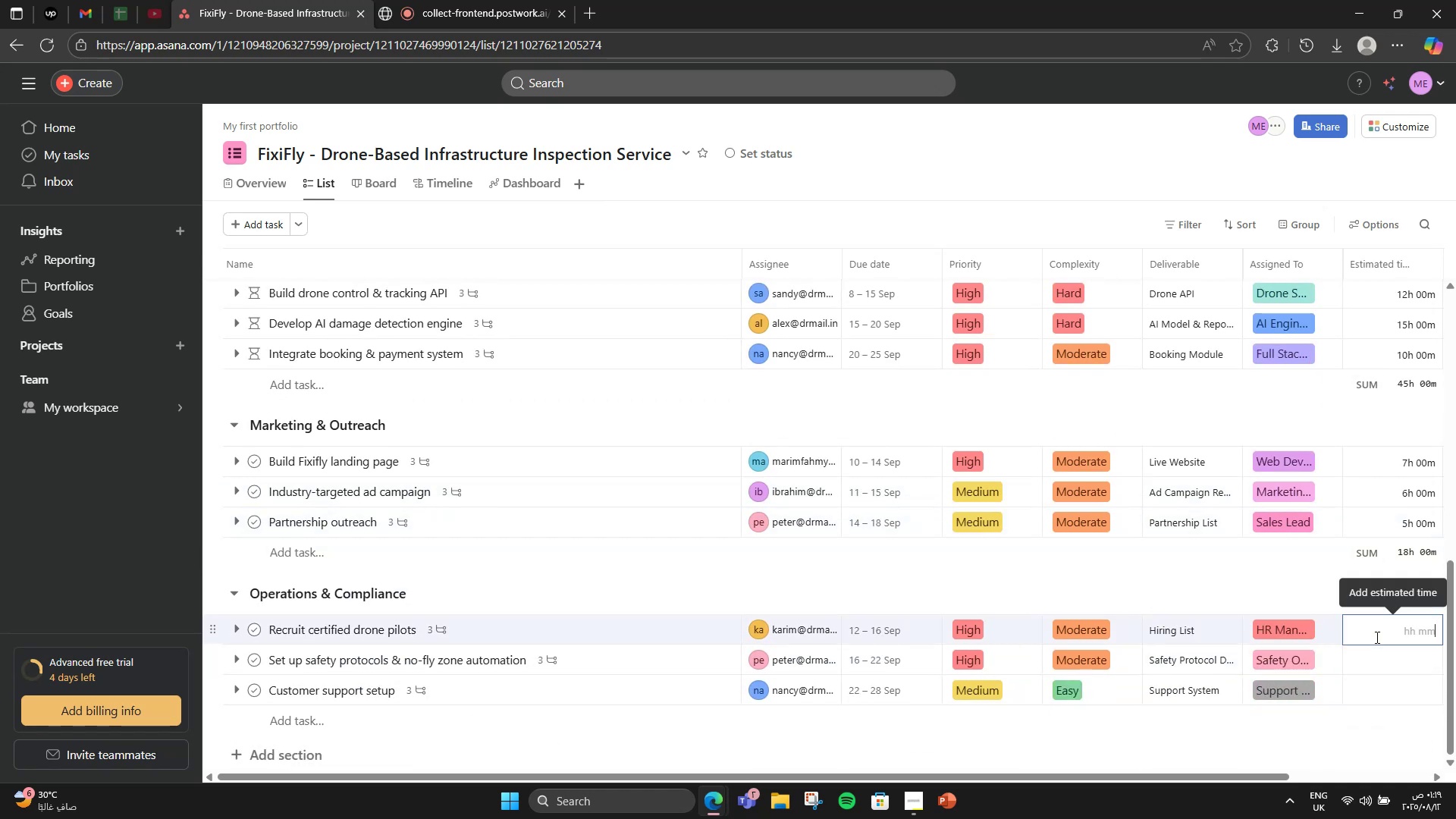 
key(Numpad5)
 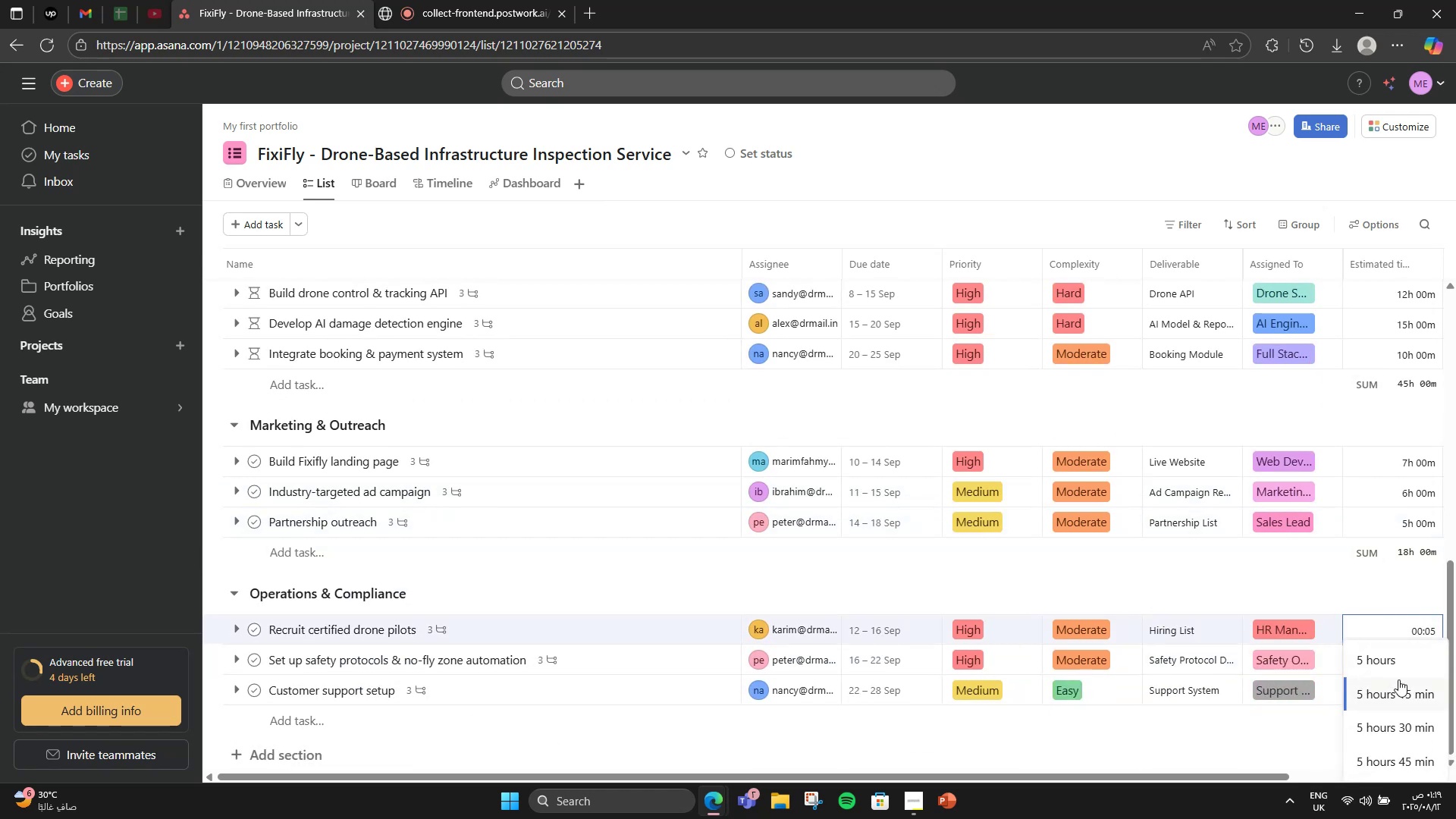 
left_click([1406, 659])
 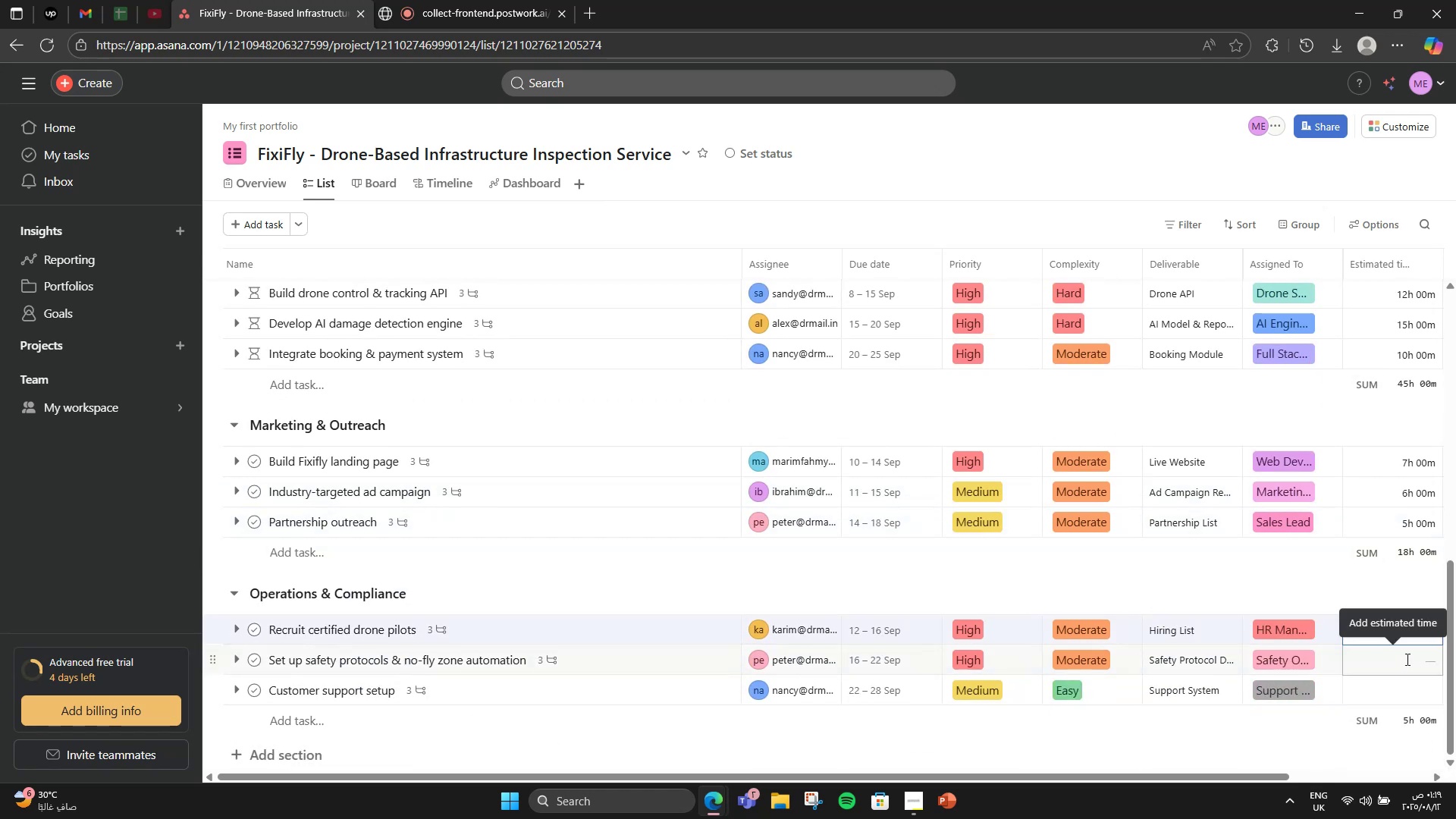 
left_click([1406, 659])
 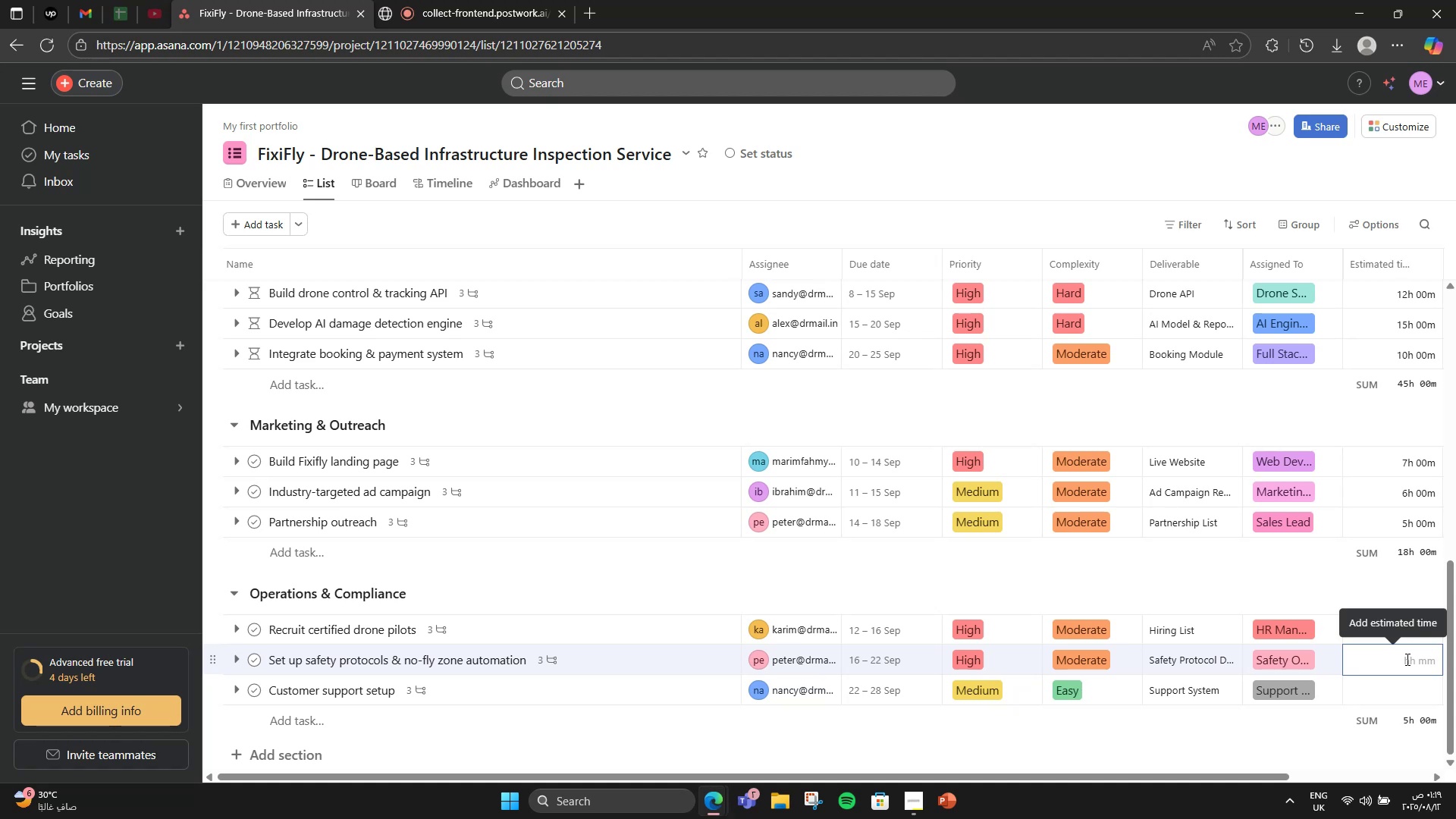 
key(Numpad6)
 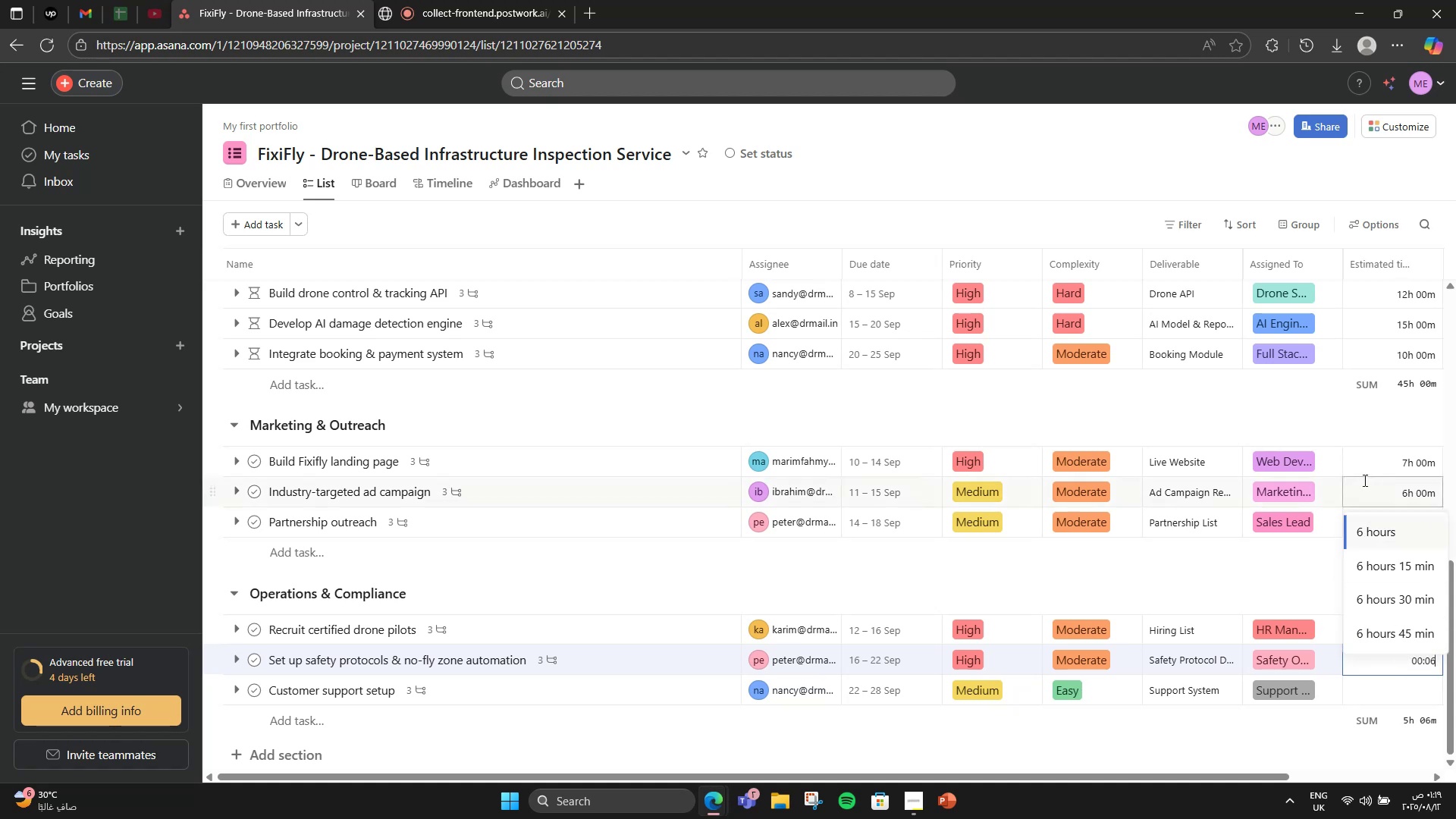 
left_click([1397, 529])
 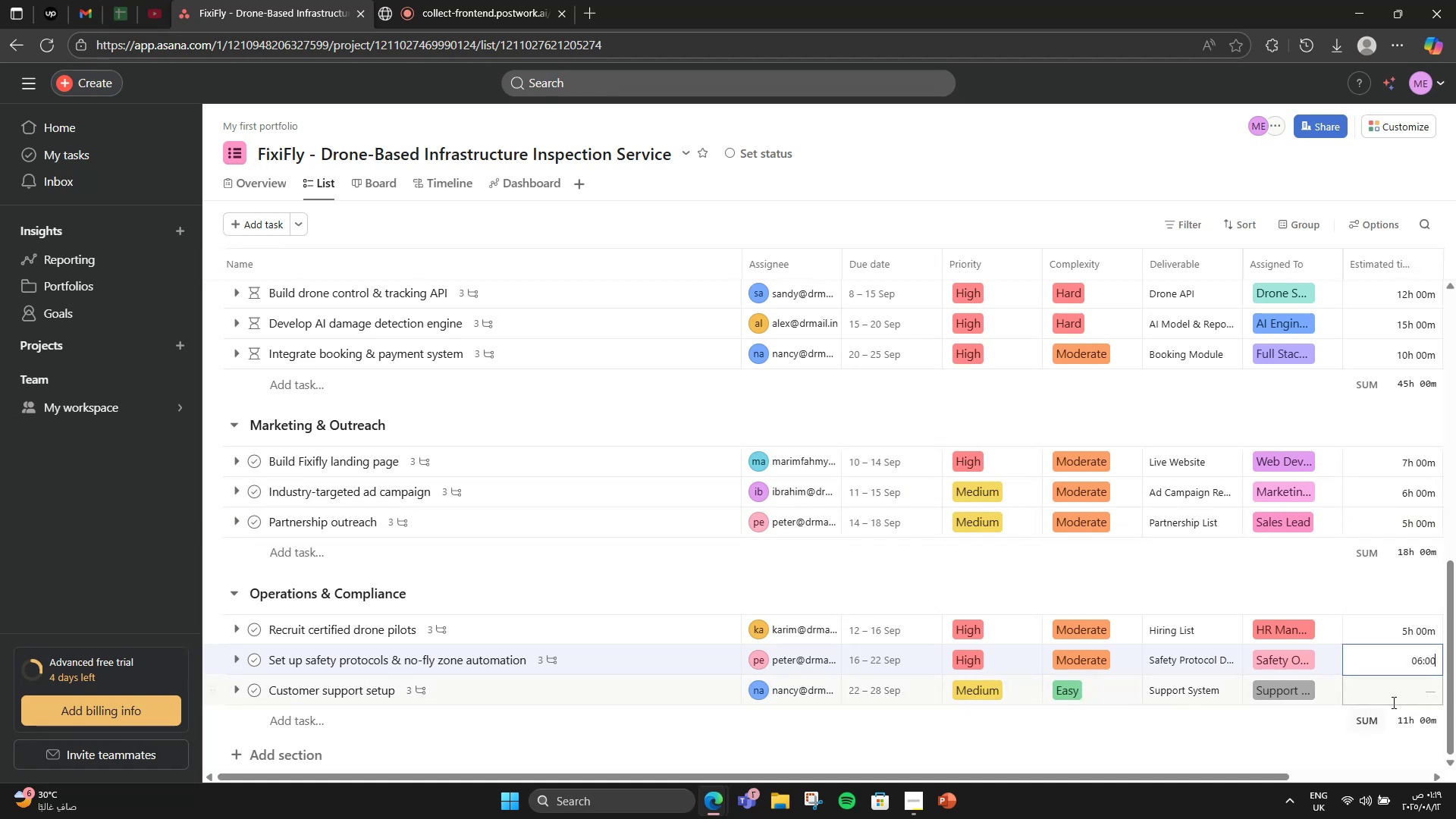 
left_click([1392, 702])
 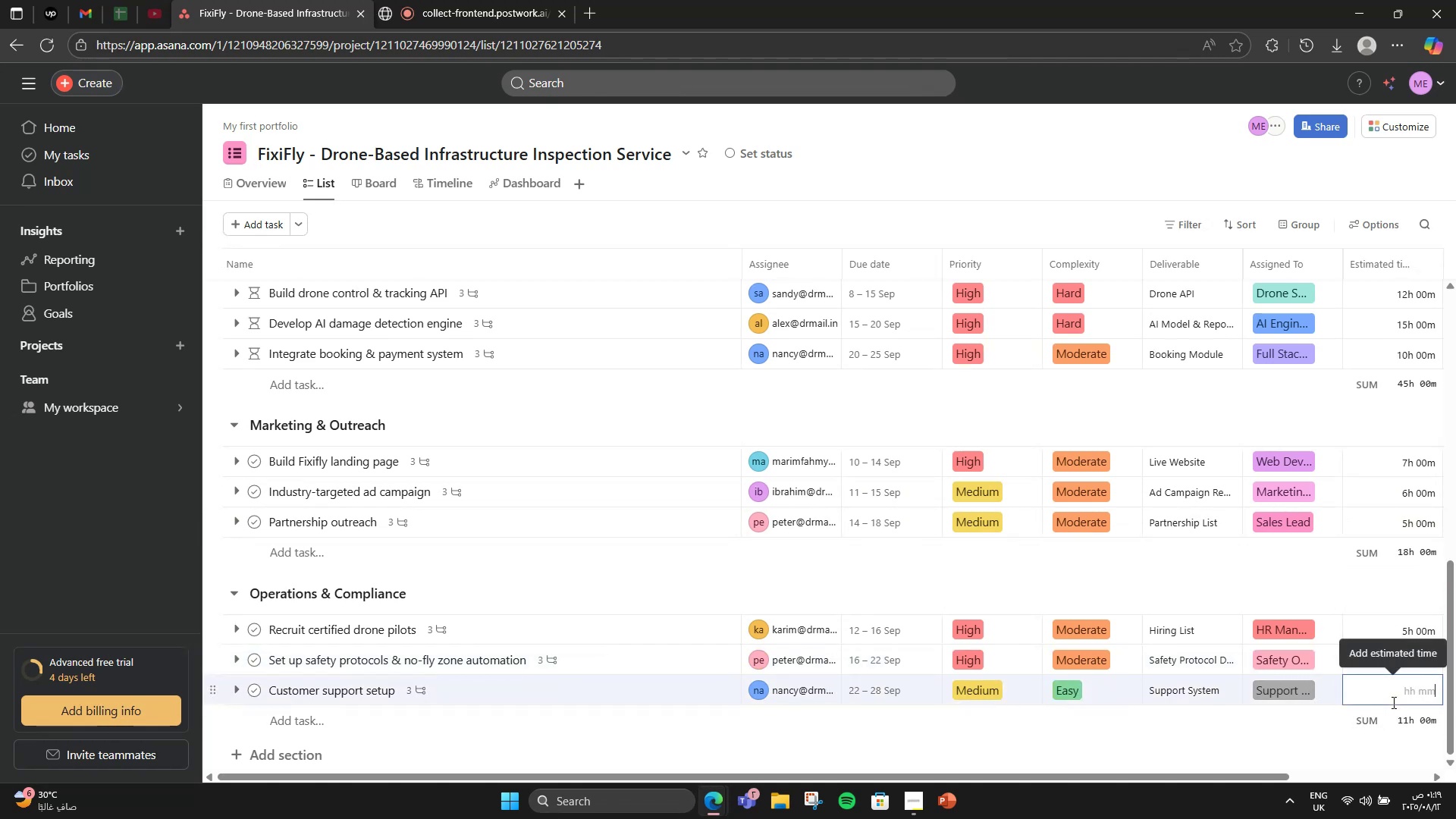 
key(Numpad4)
 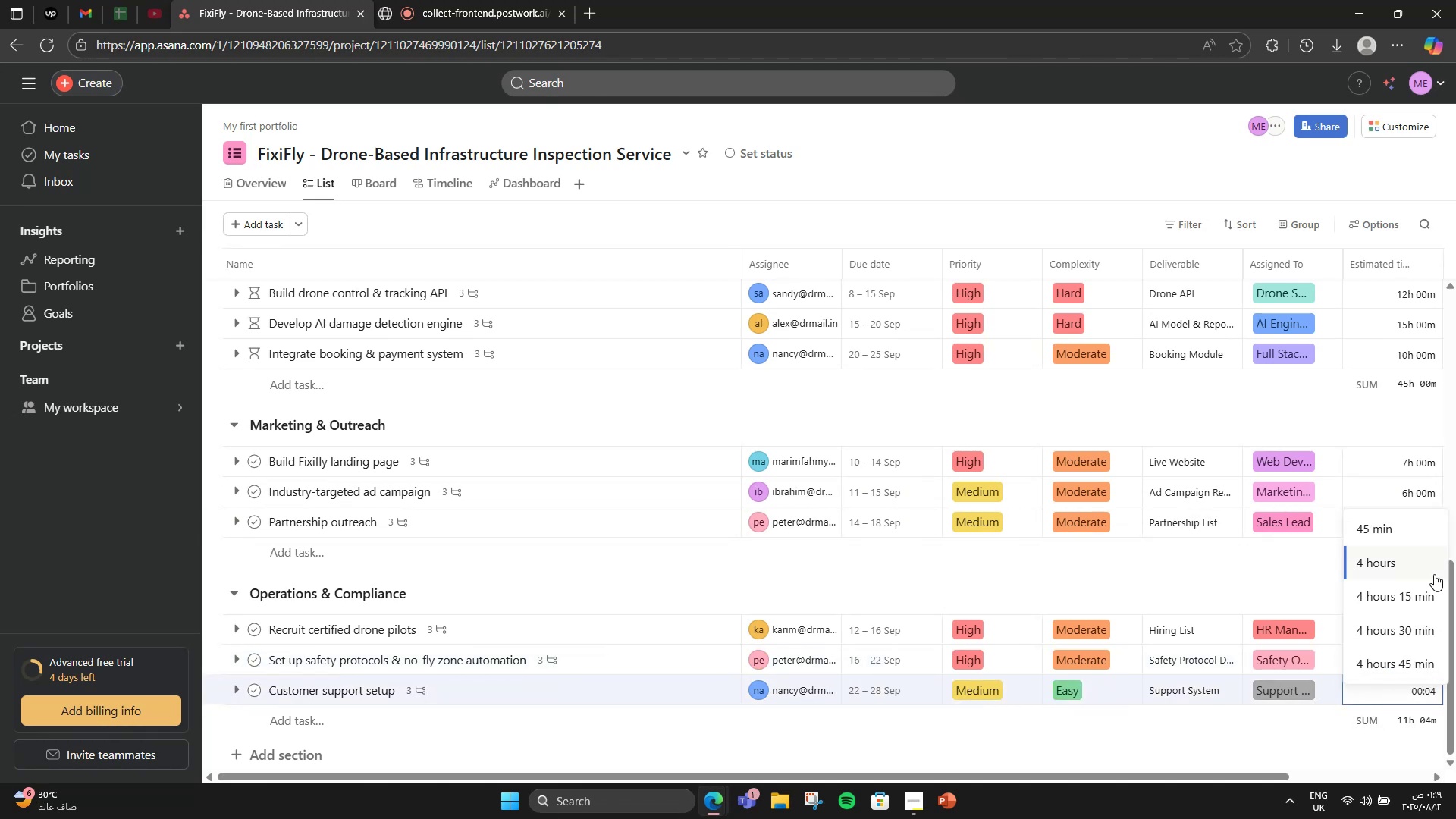 
left_click([1431, 570])
 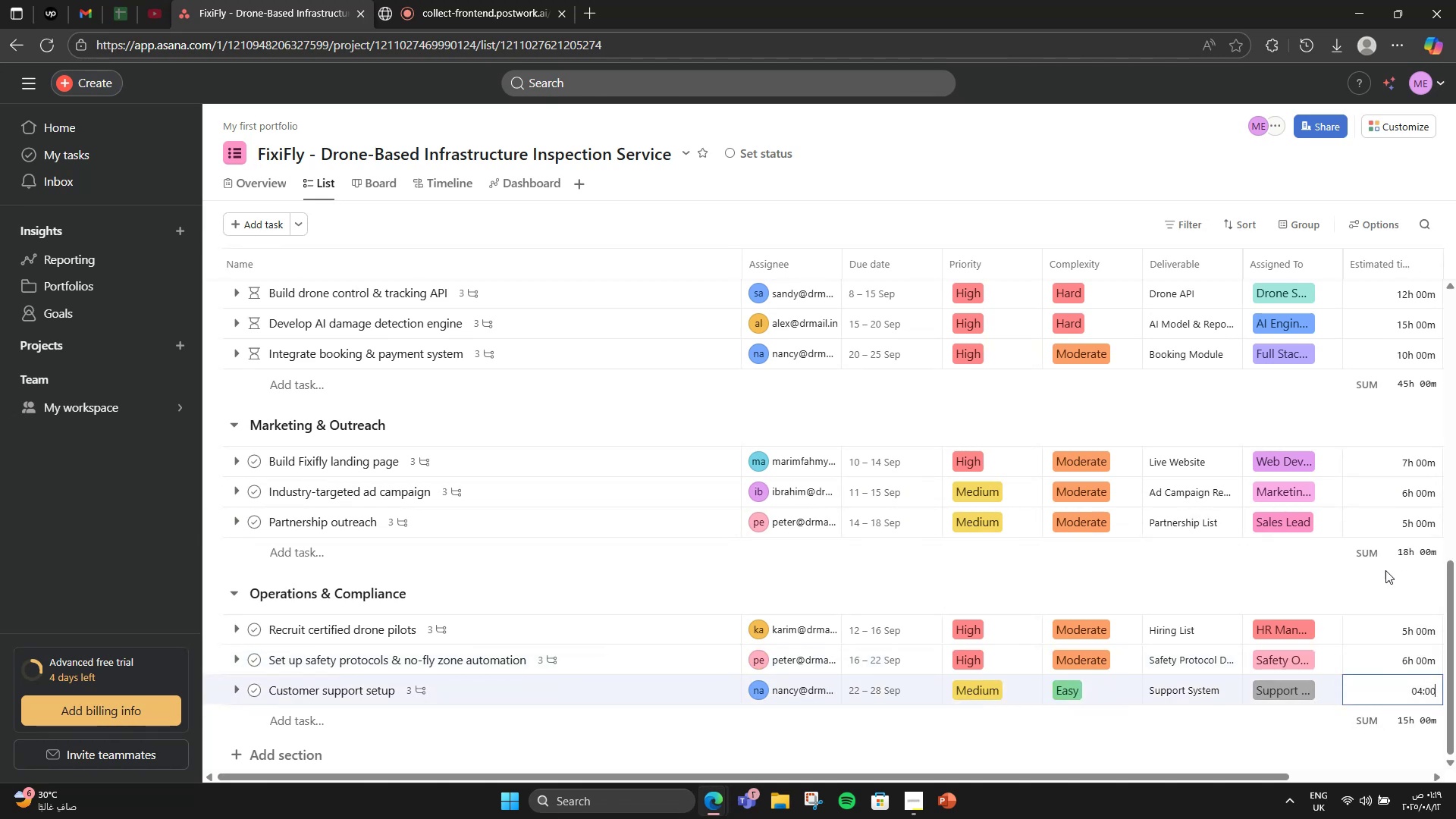 
scroll: coordinate [1264, 561], scroll_direction: down, amount: 1.0
 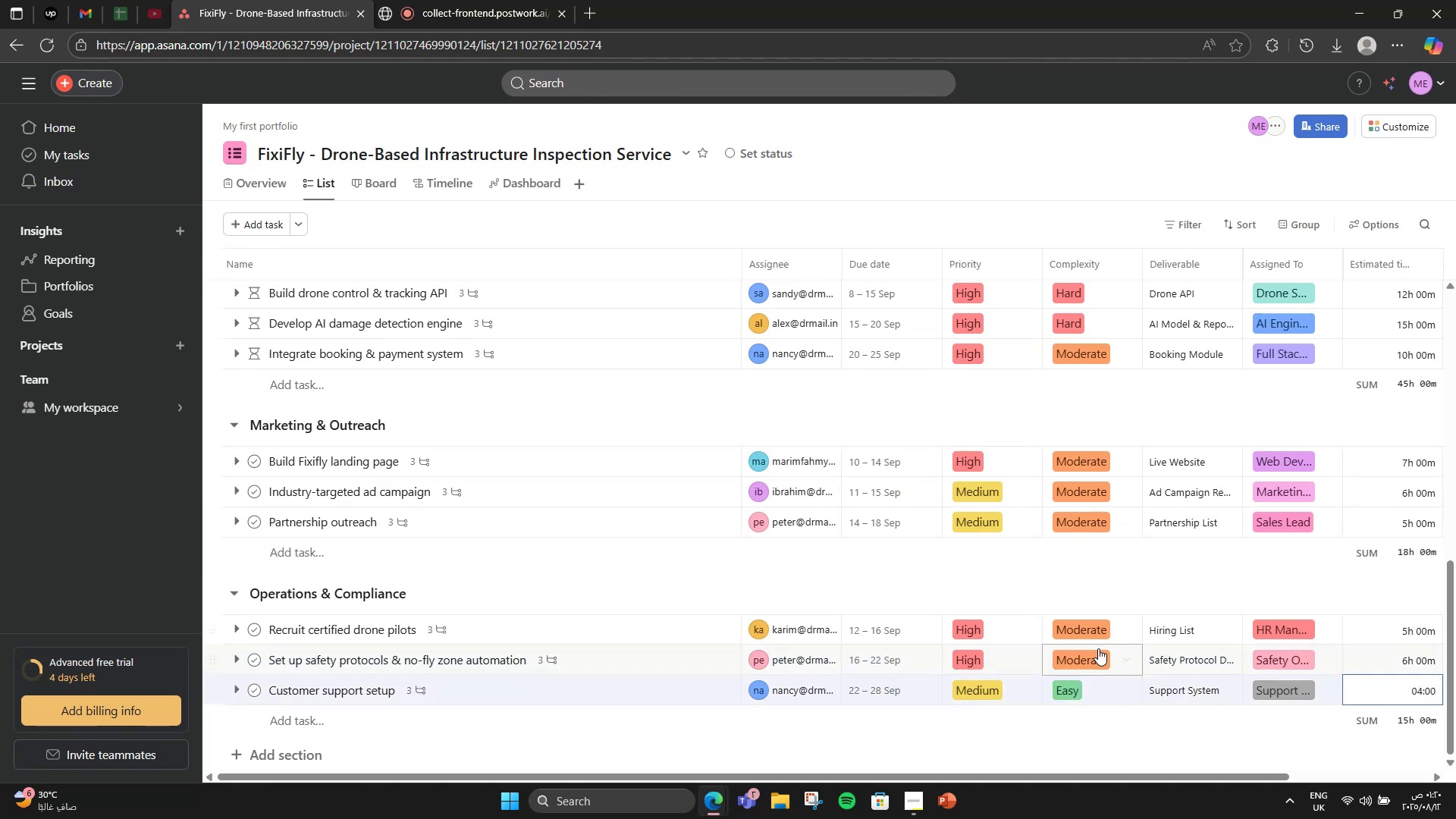 
scroll: coordinate [718, 378], scroll_direction: up, amount: 9.0
 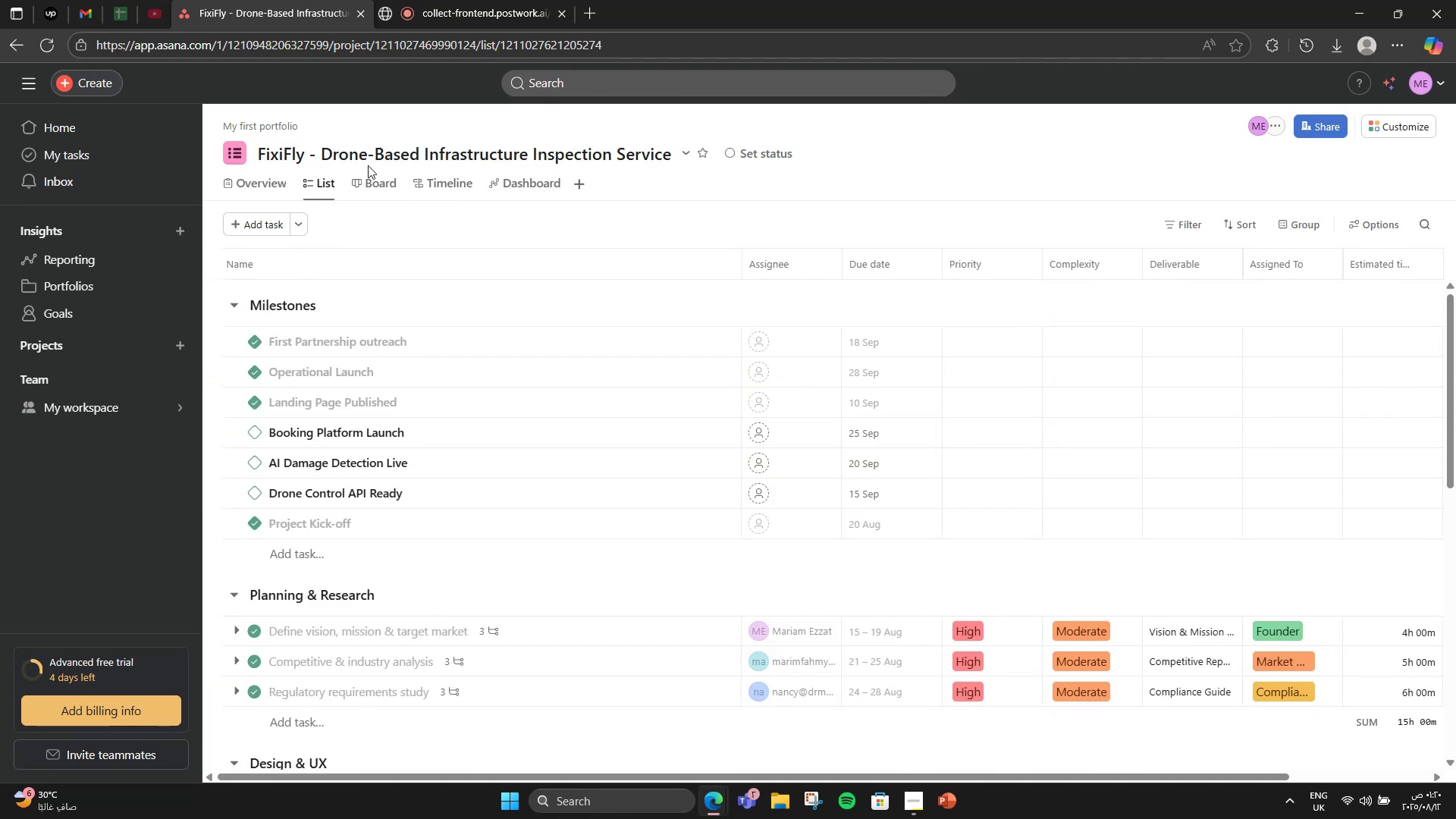 
left_click([385, 177])
 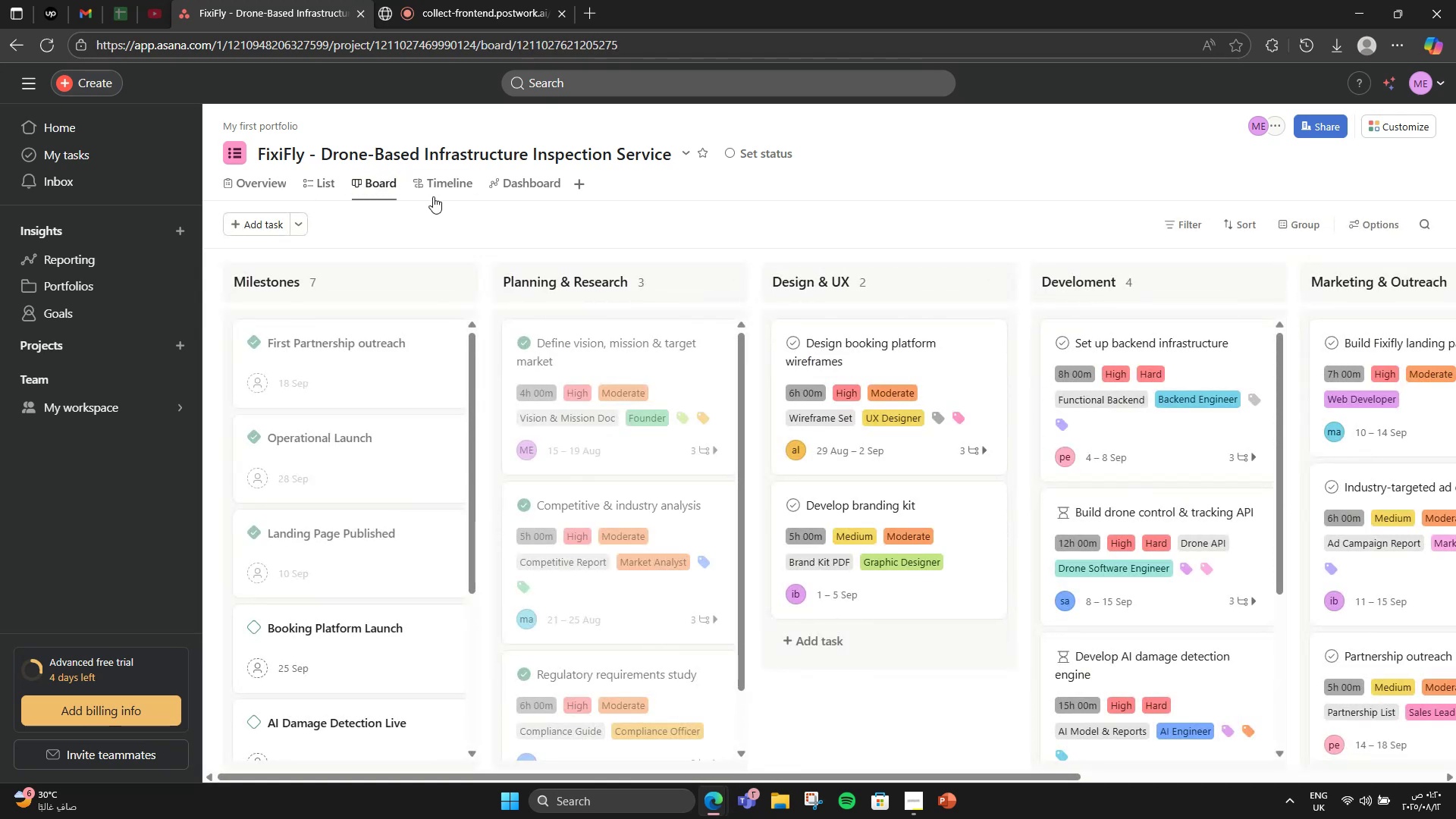 
left_click([435, 193])
 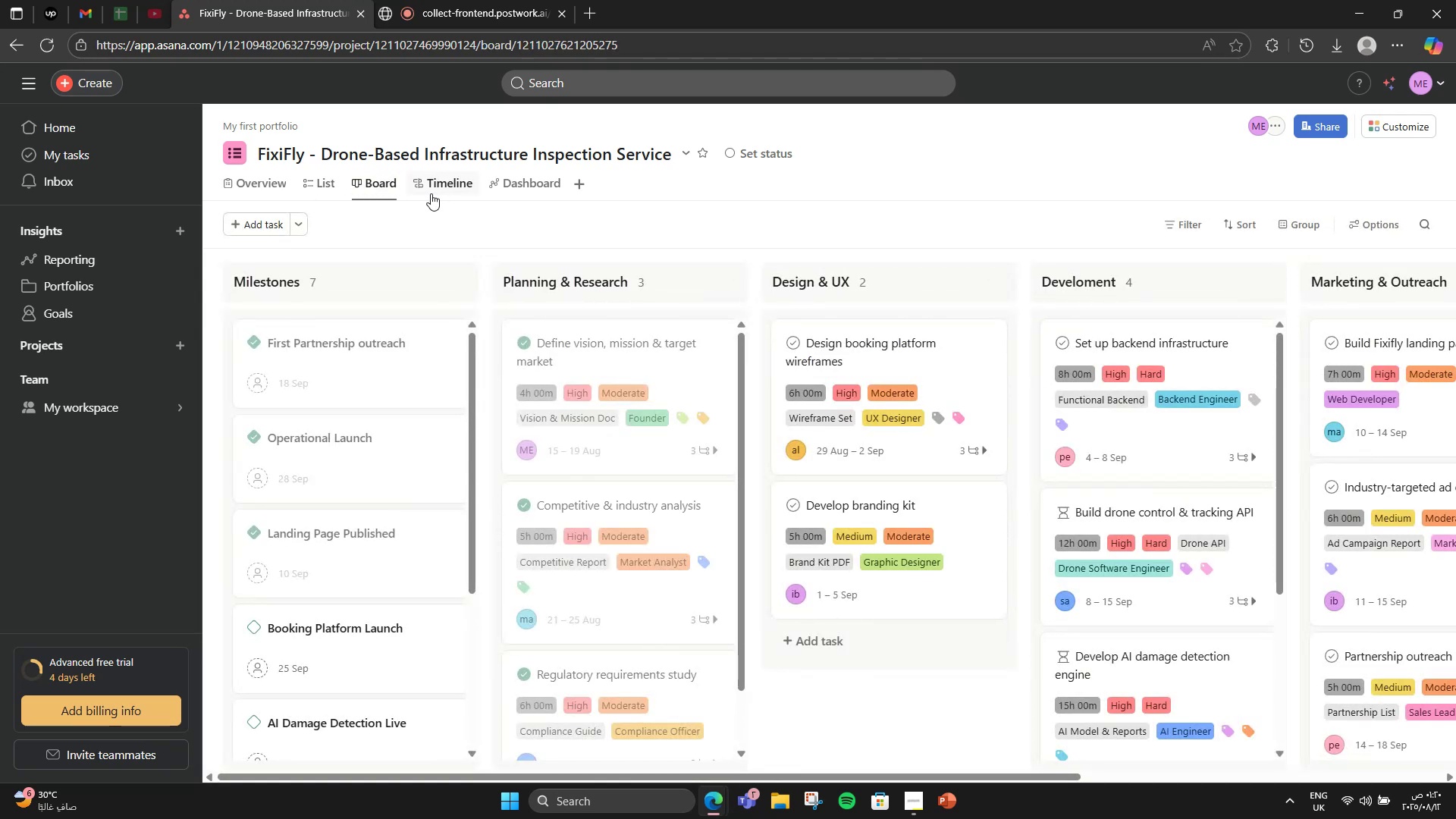 